 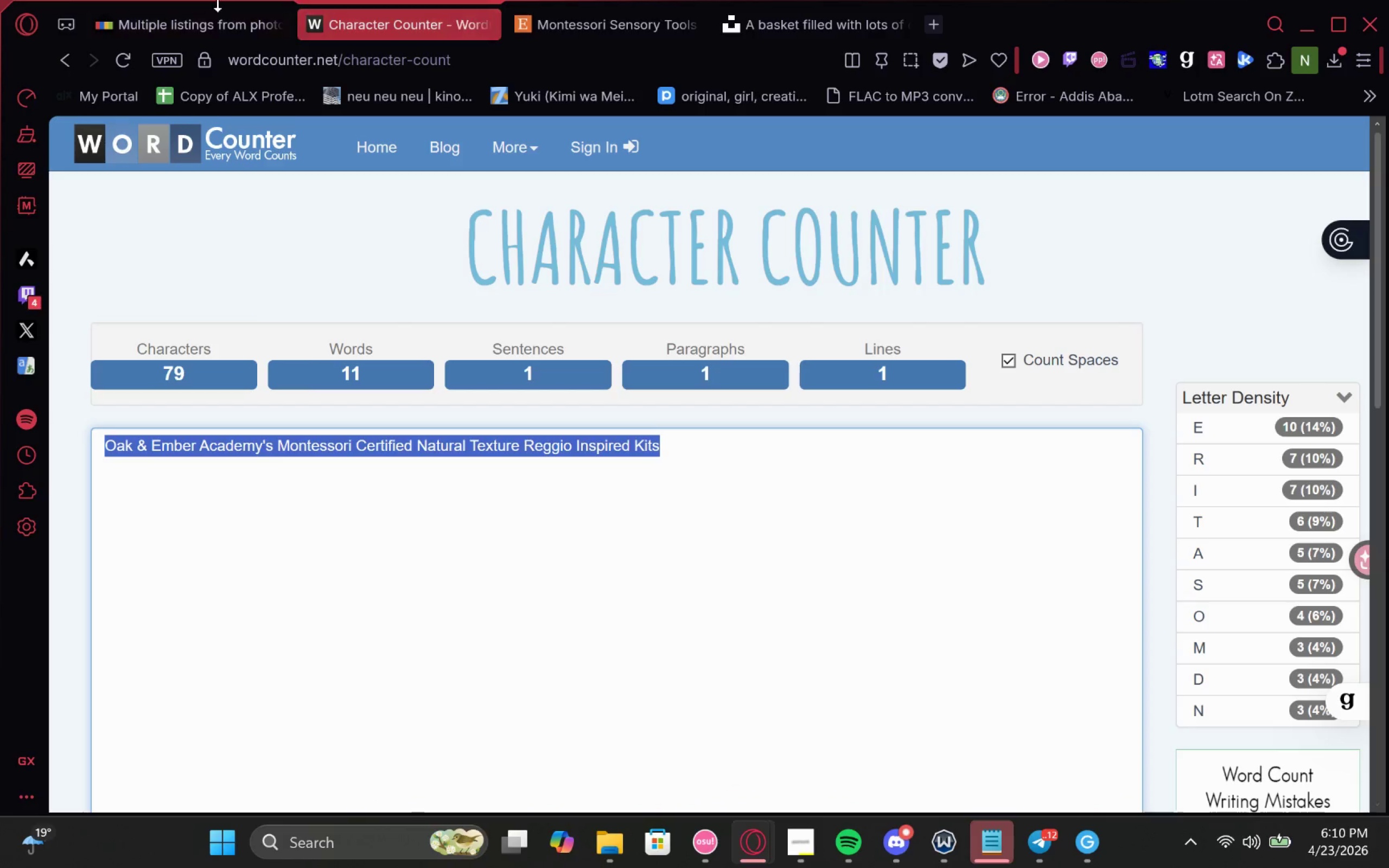 
left_click([179, 24])
 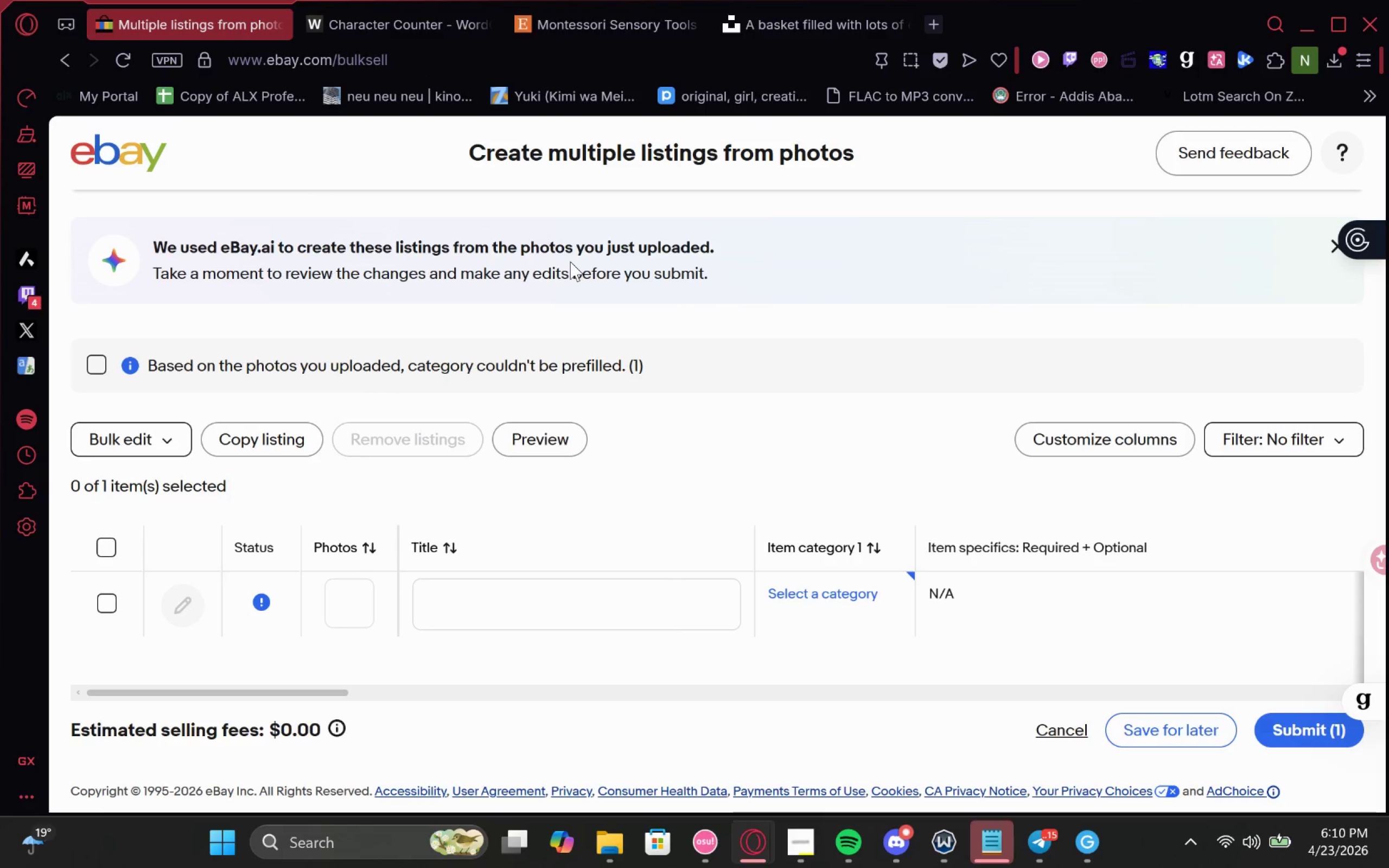 
wait(6.05)
 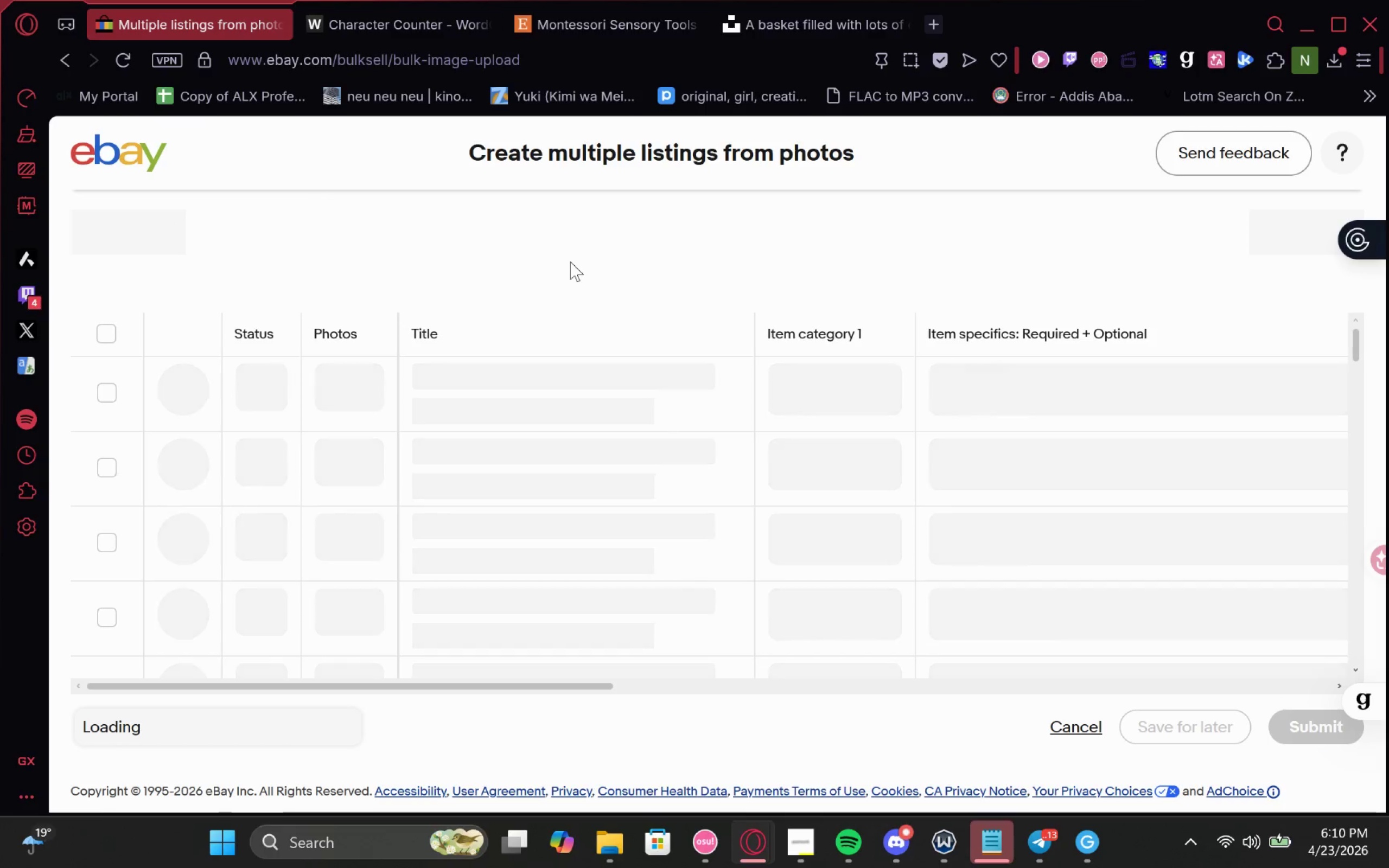 
left_click([496, 605])
 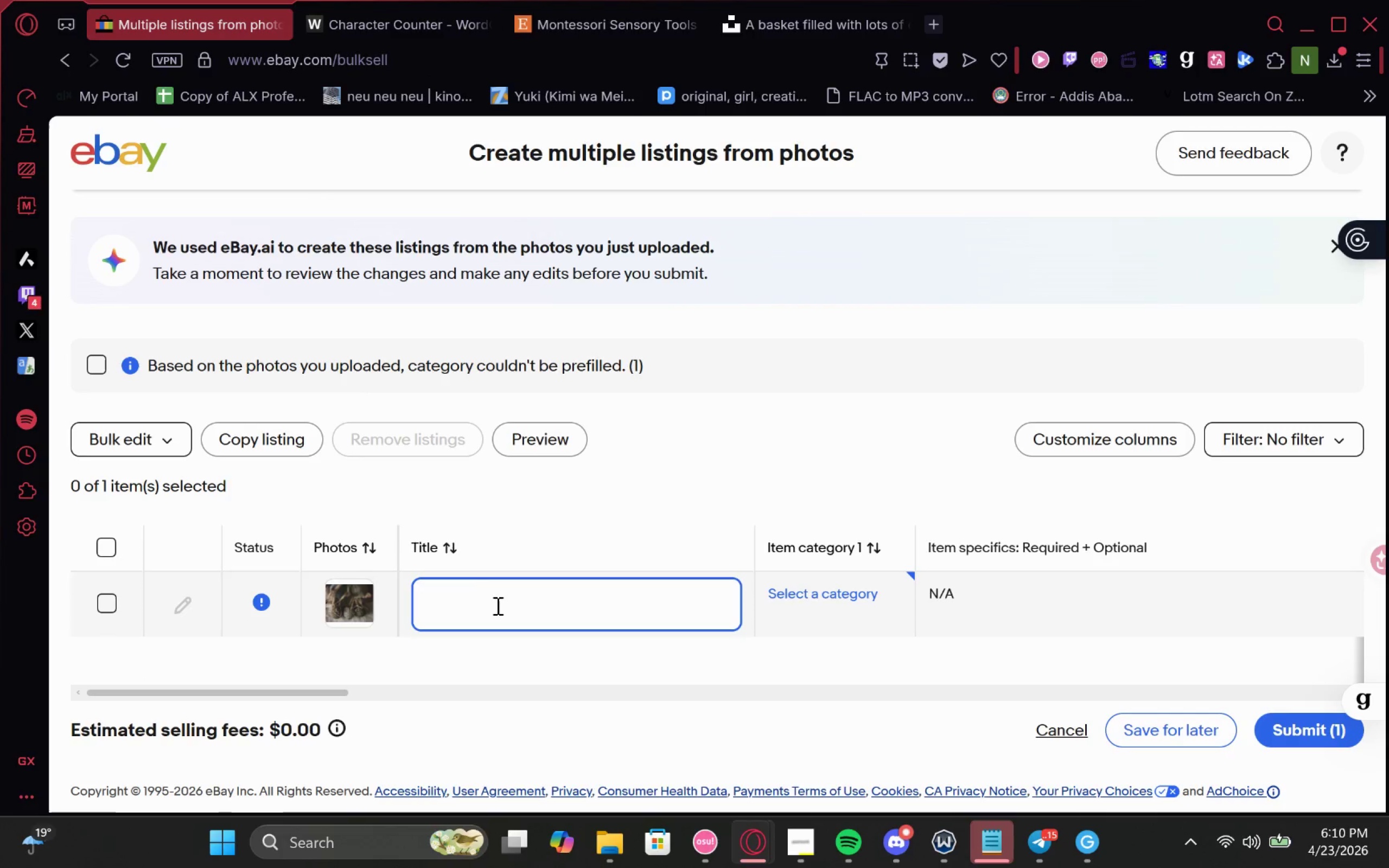 
key(Control+ControlLeft)
 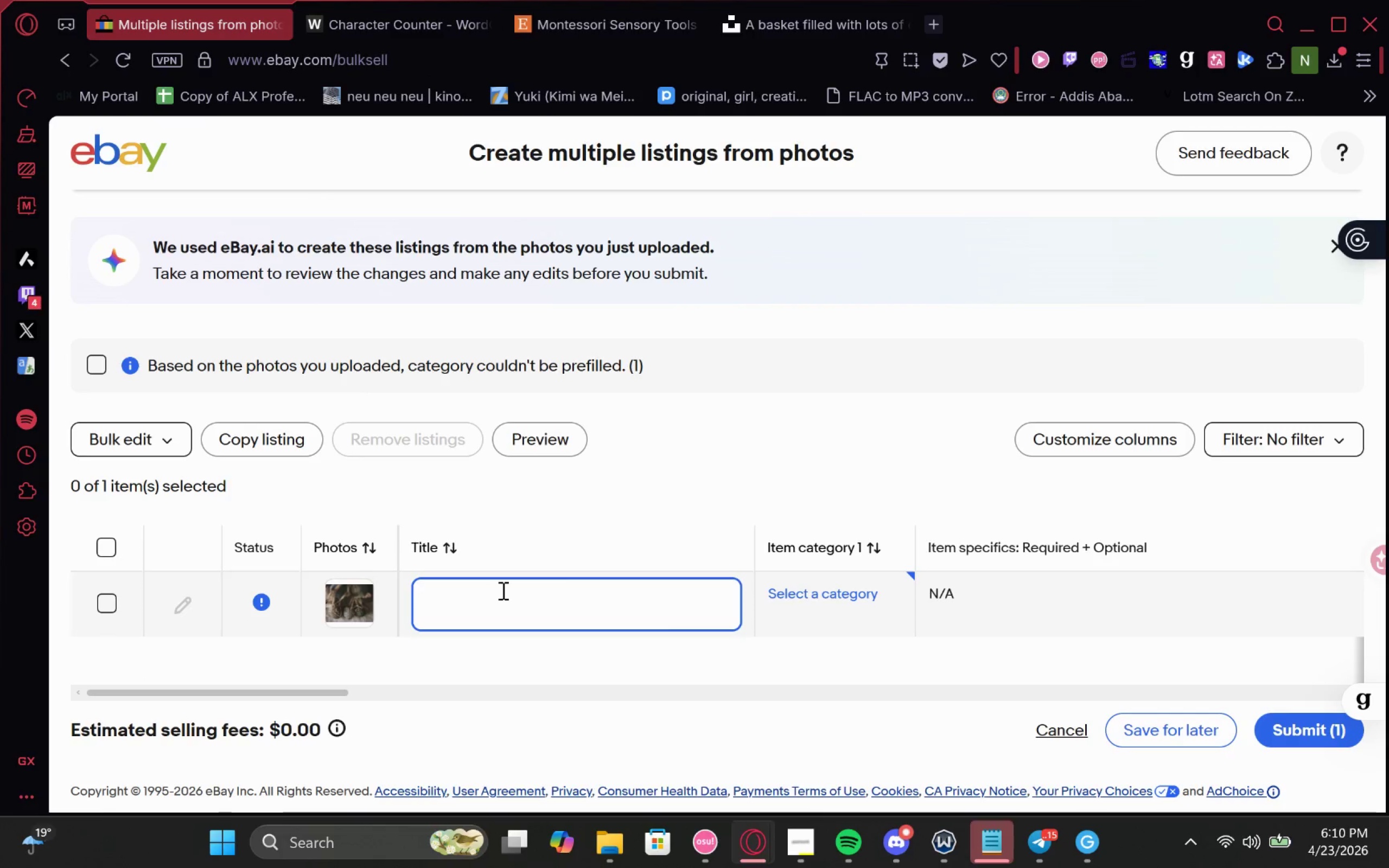 
key(Control+V)
 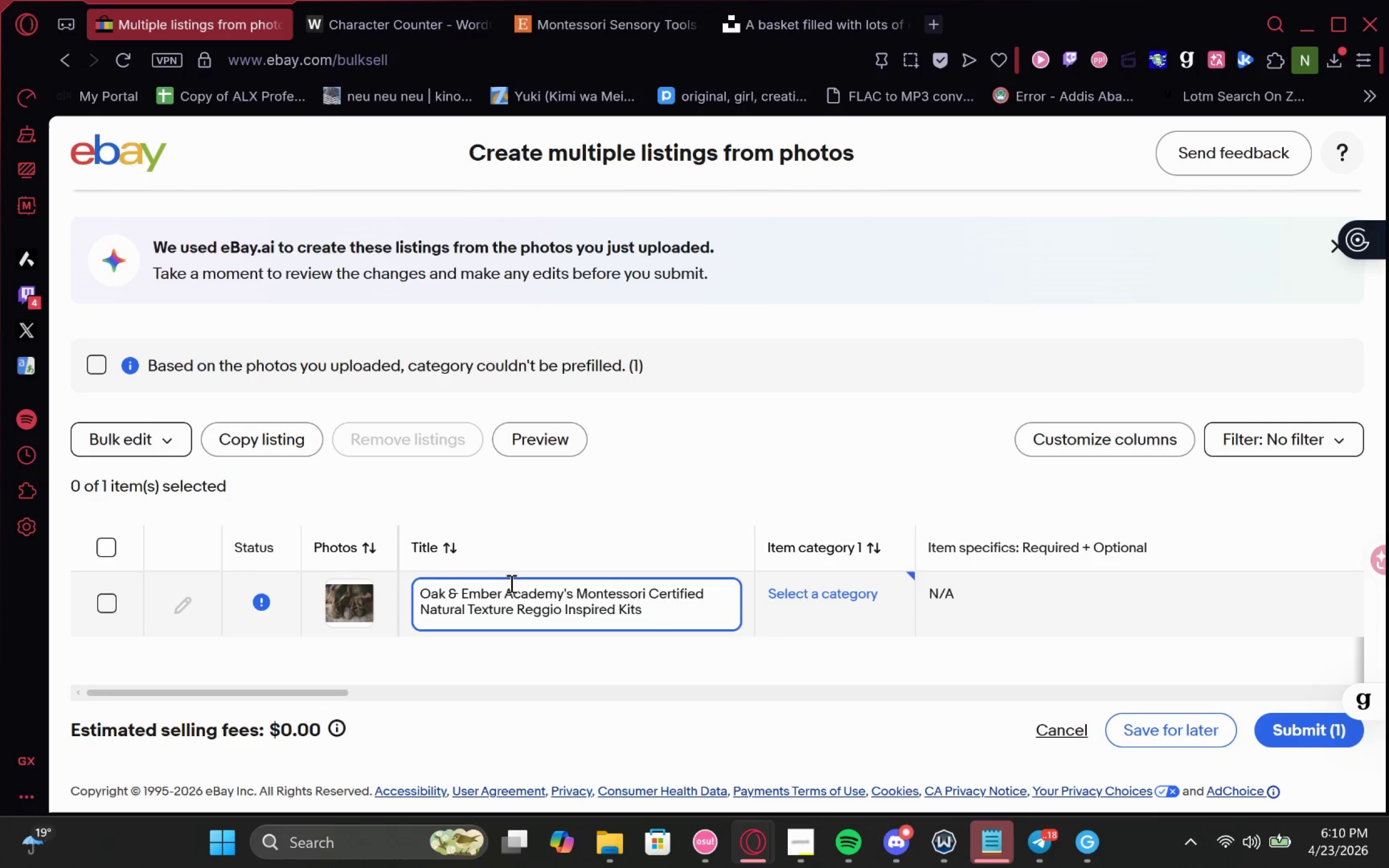 
wait(6.5)
 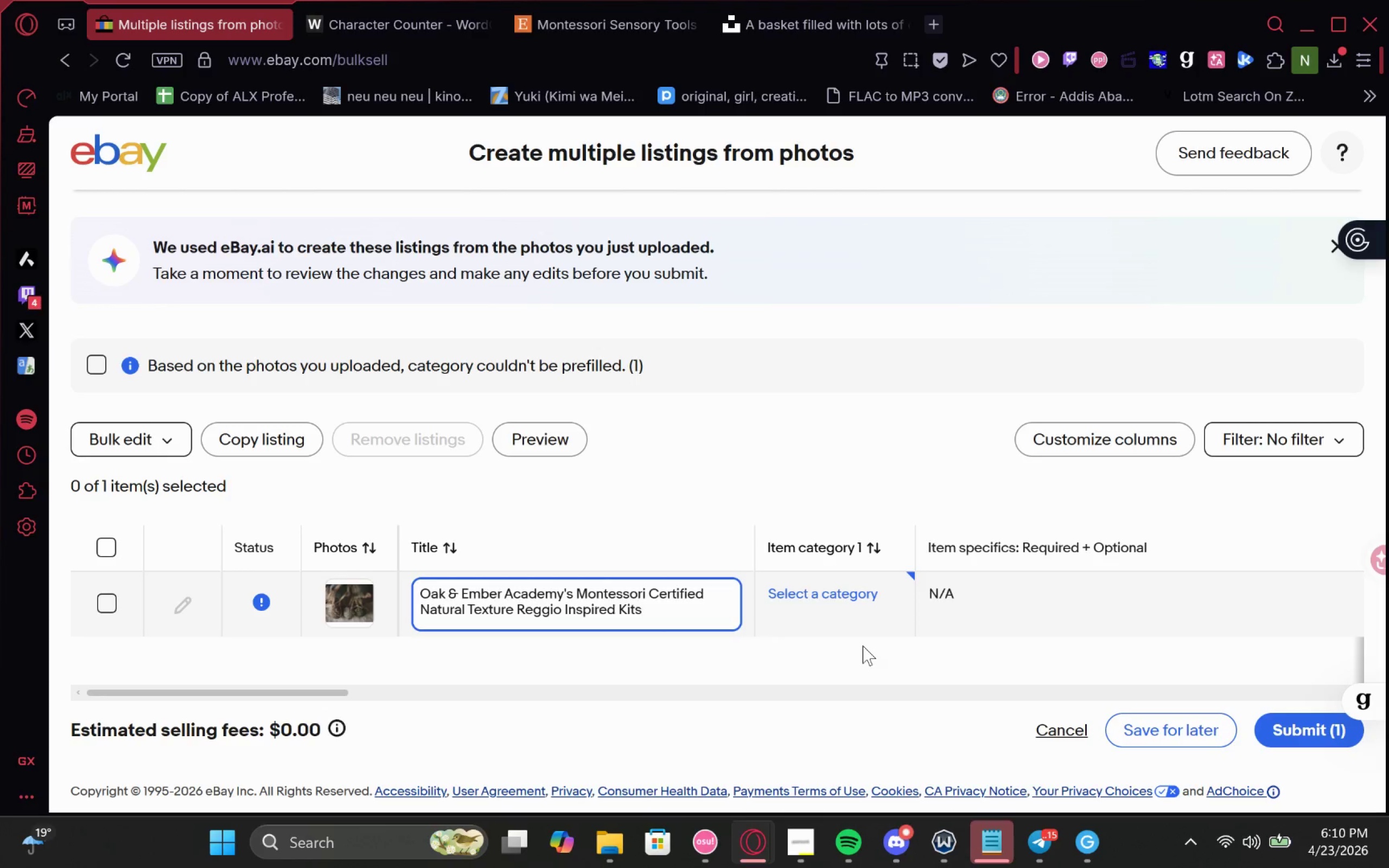 
left_click_drag(start_coordinate=[502, 592], to_coordinate=[266, 601])
 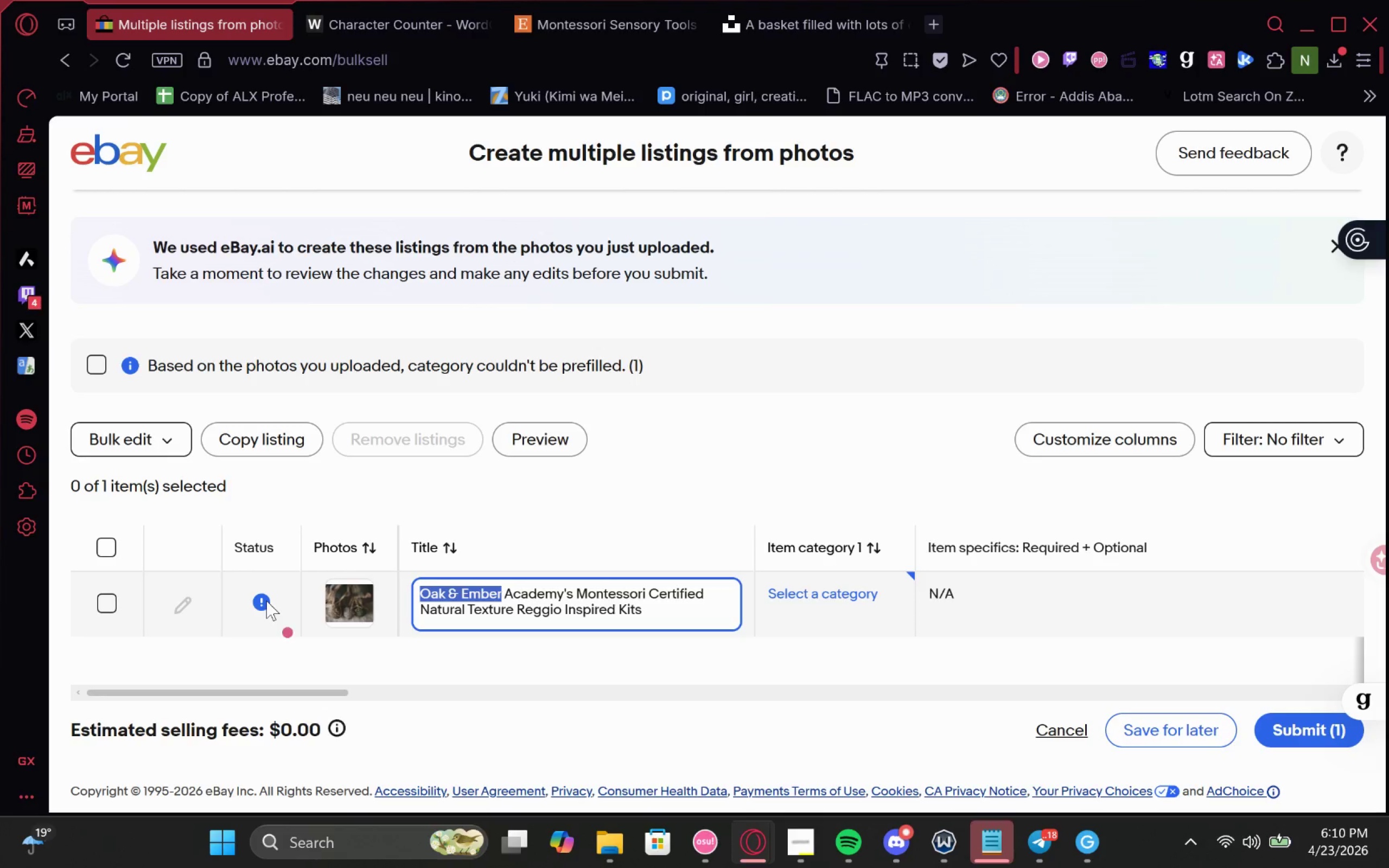 
key(Control+C)
 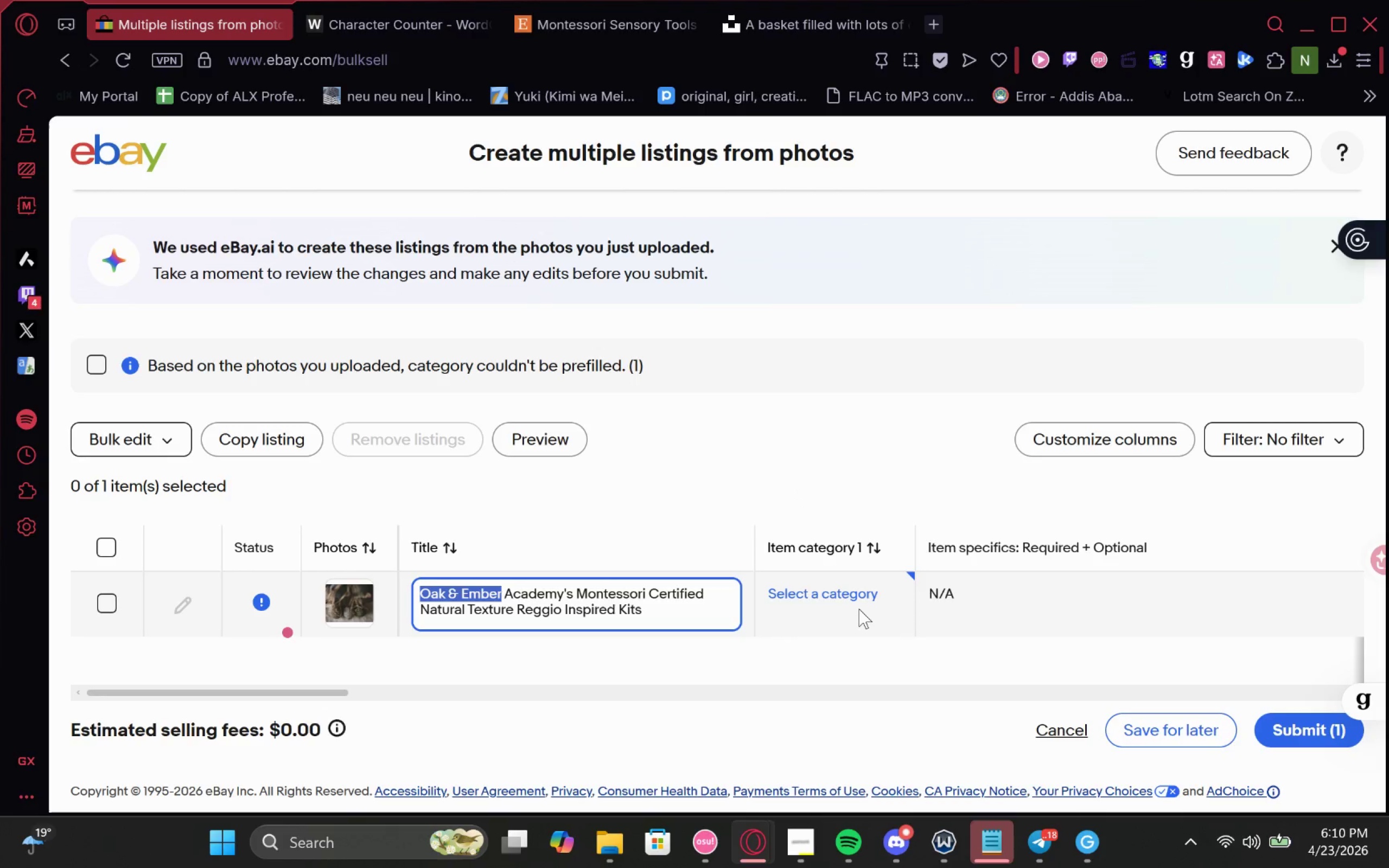 
left_click([859, 609])
 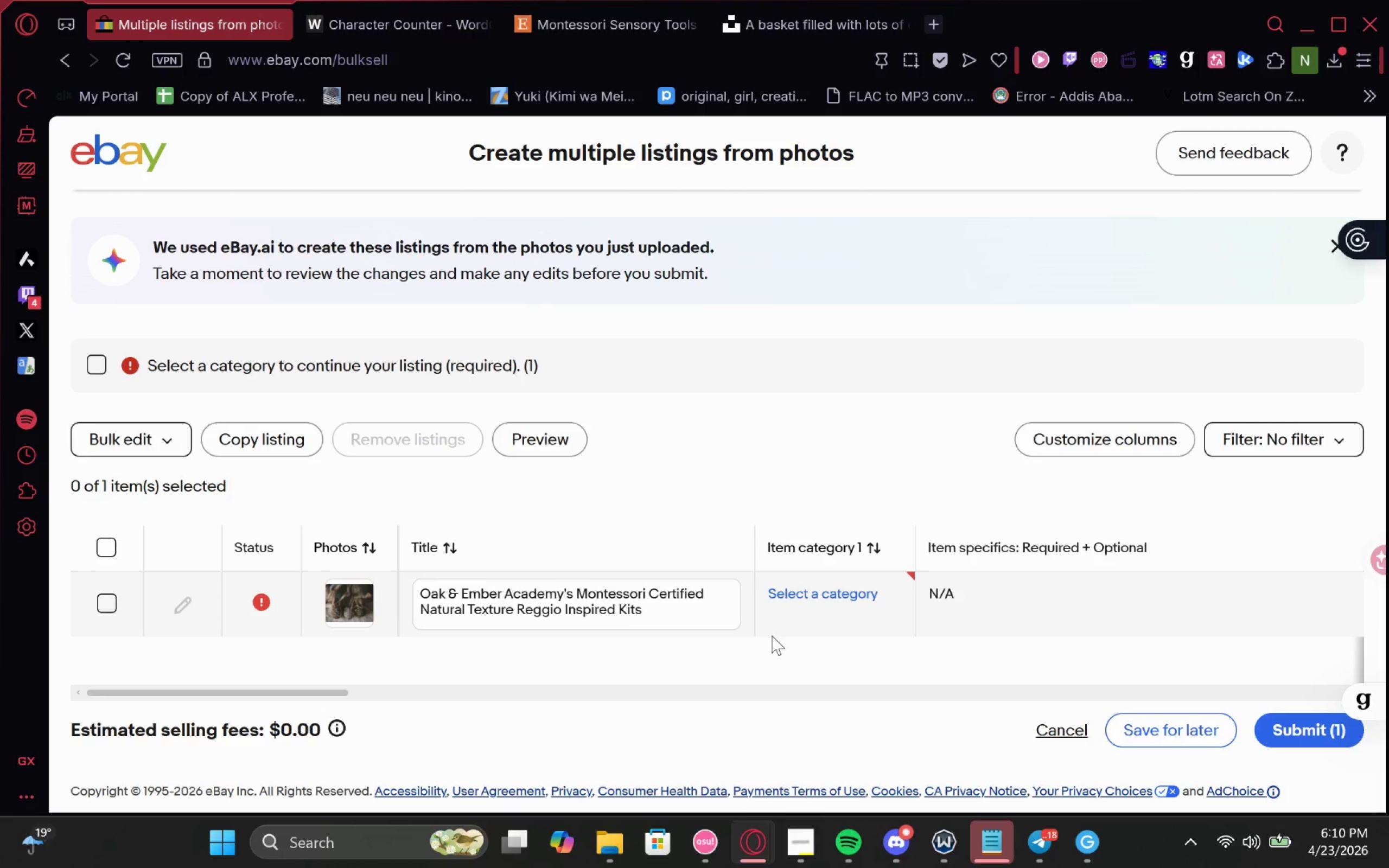 
wait(5.2)
 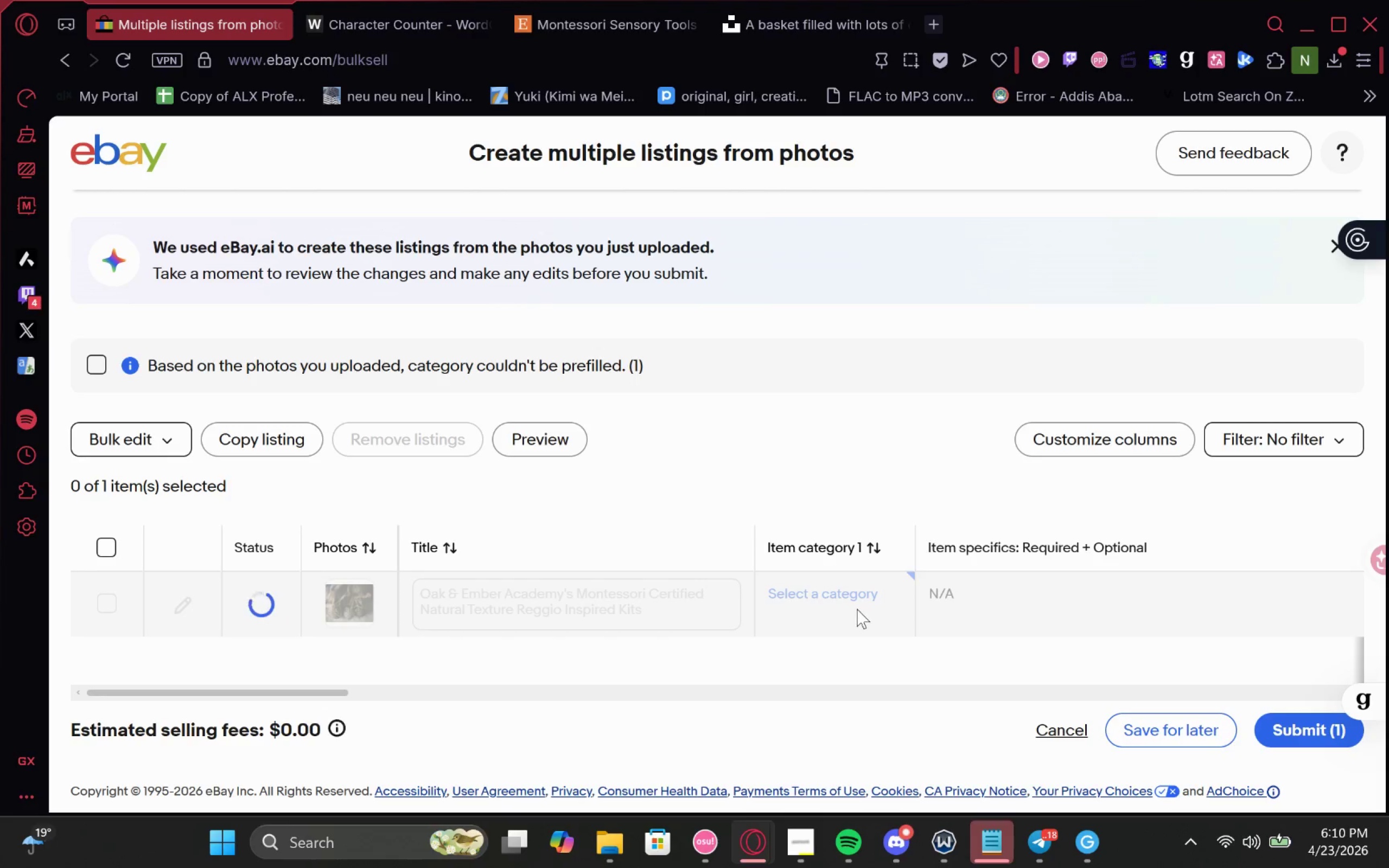 
left_click([801, 612])
 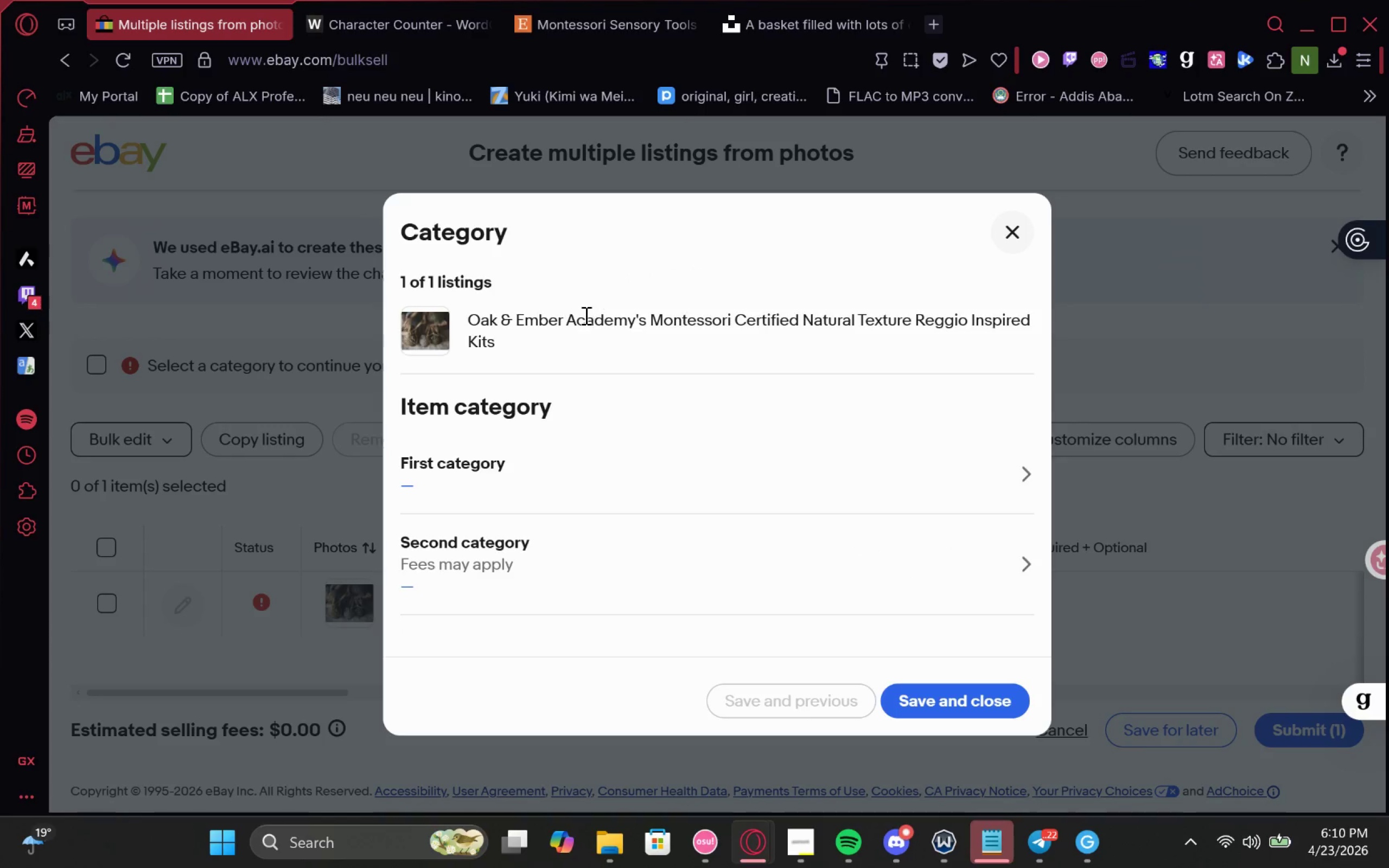 
left_click([495, 494])
 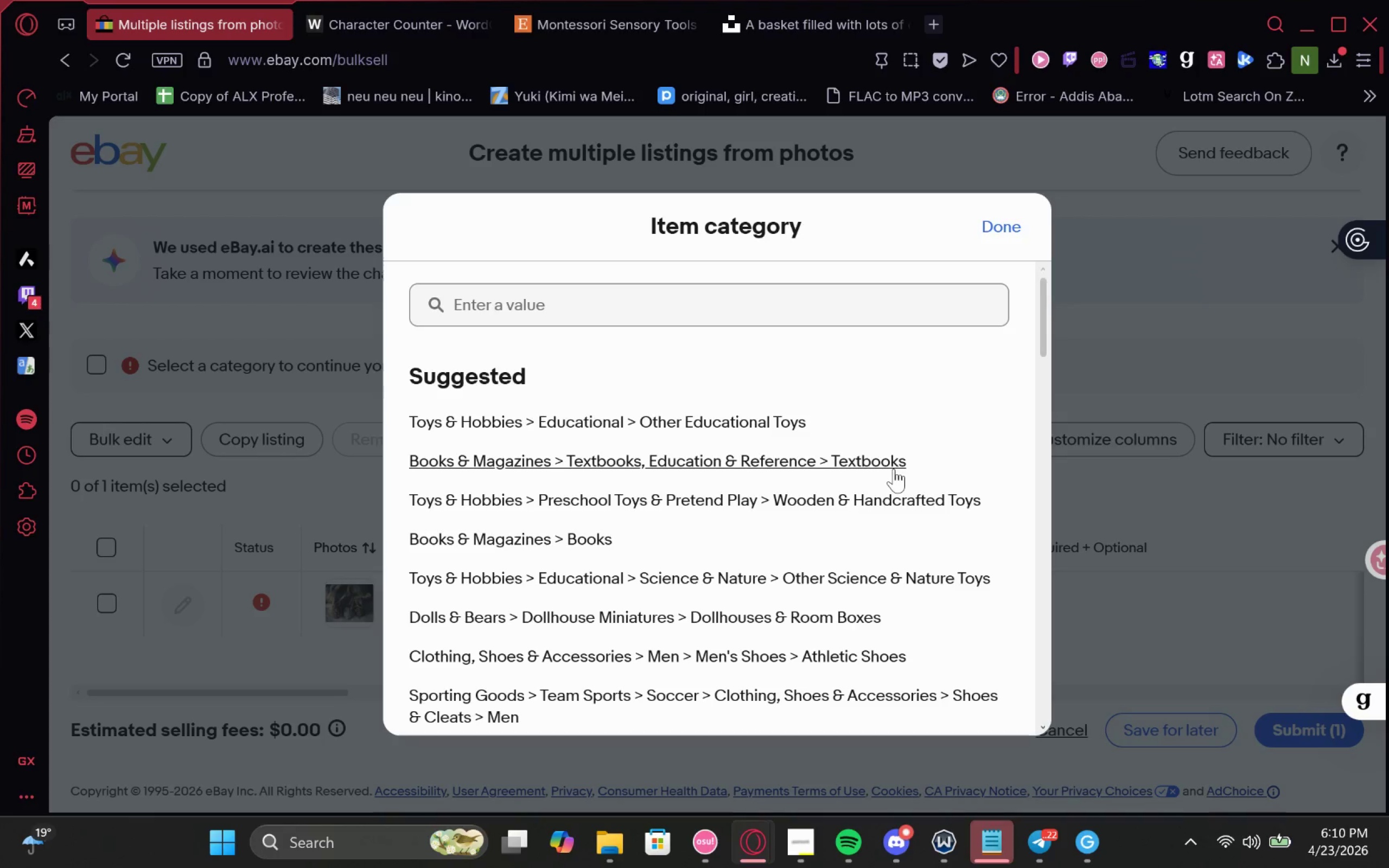 
wait(7.39)
 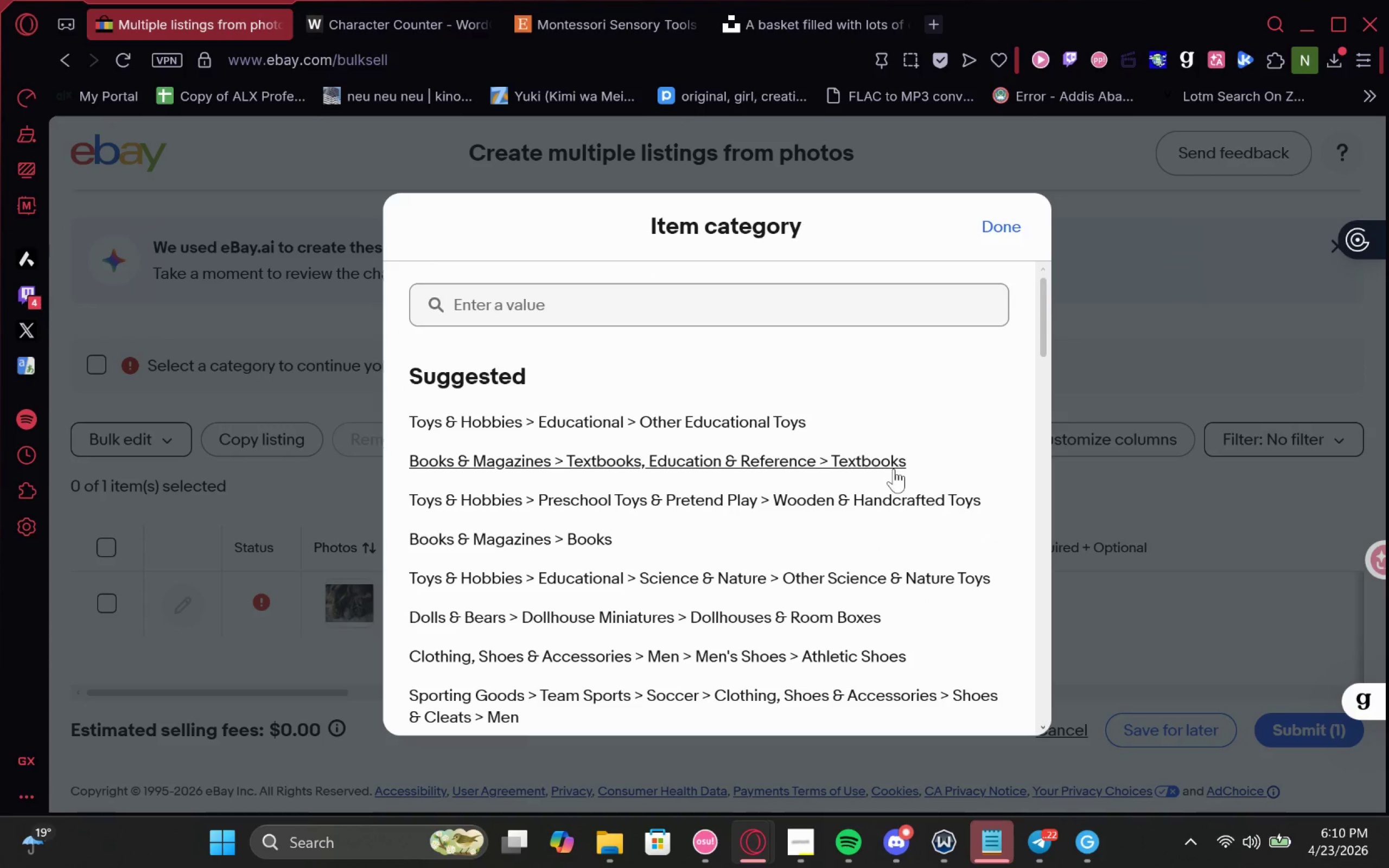 
left_click([768, 312])
 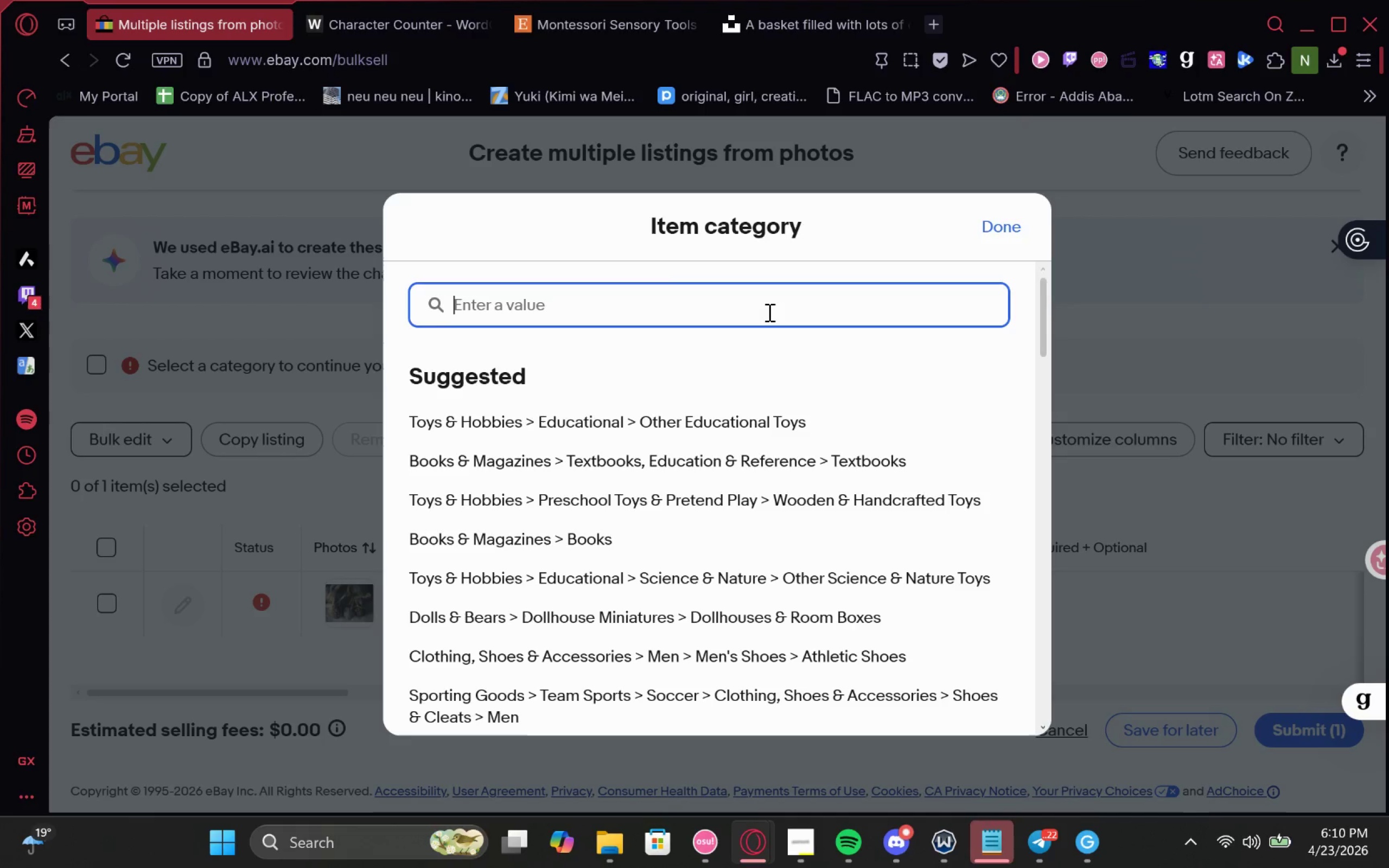 
type(sensory)
 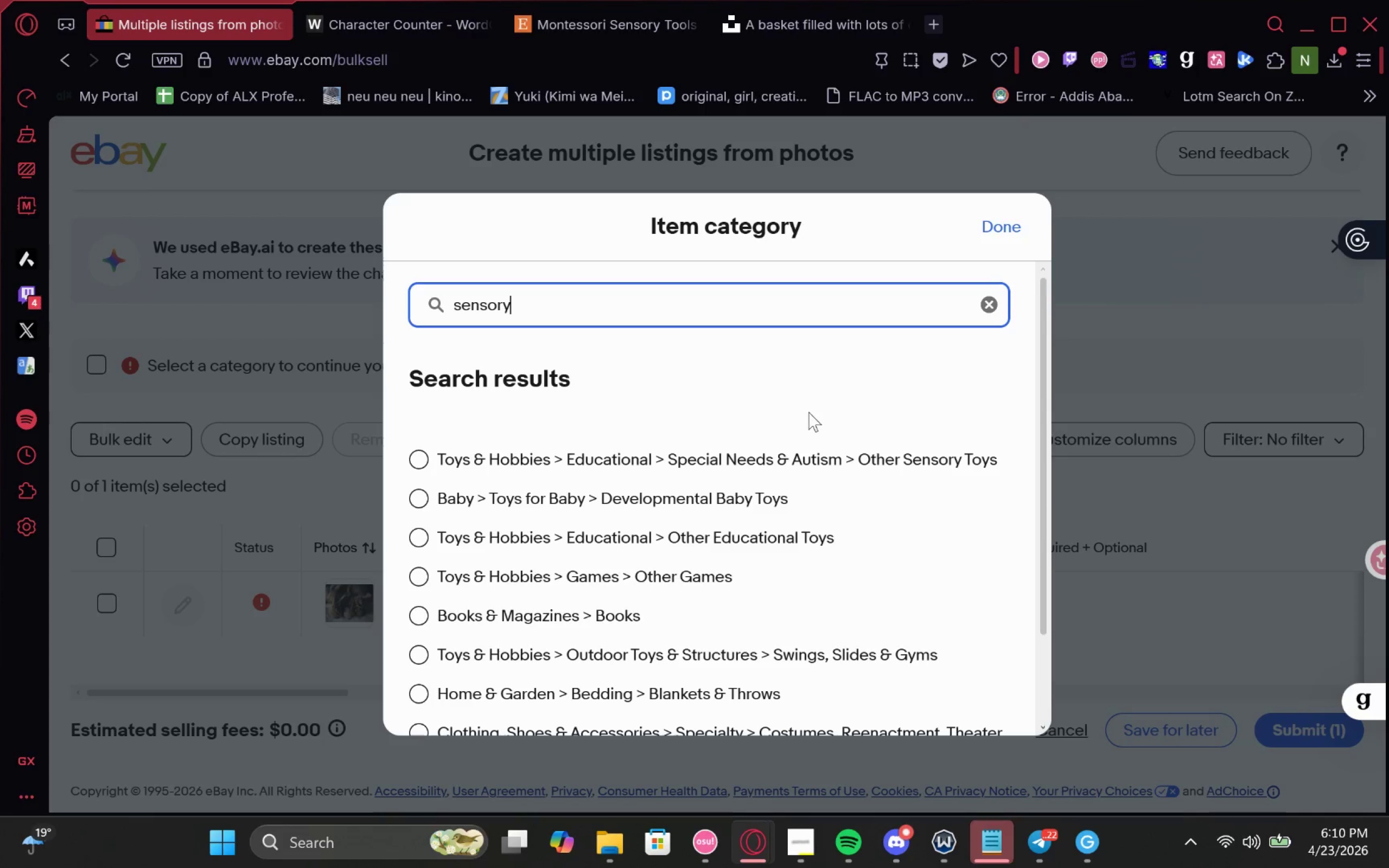 
wait(8.42)
 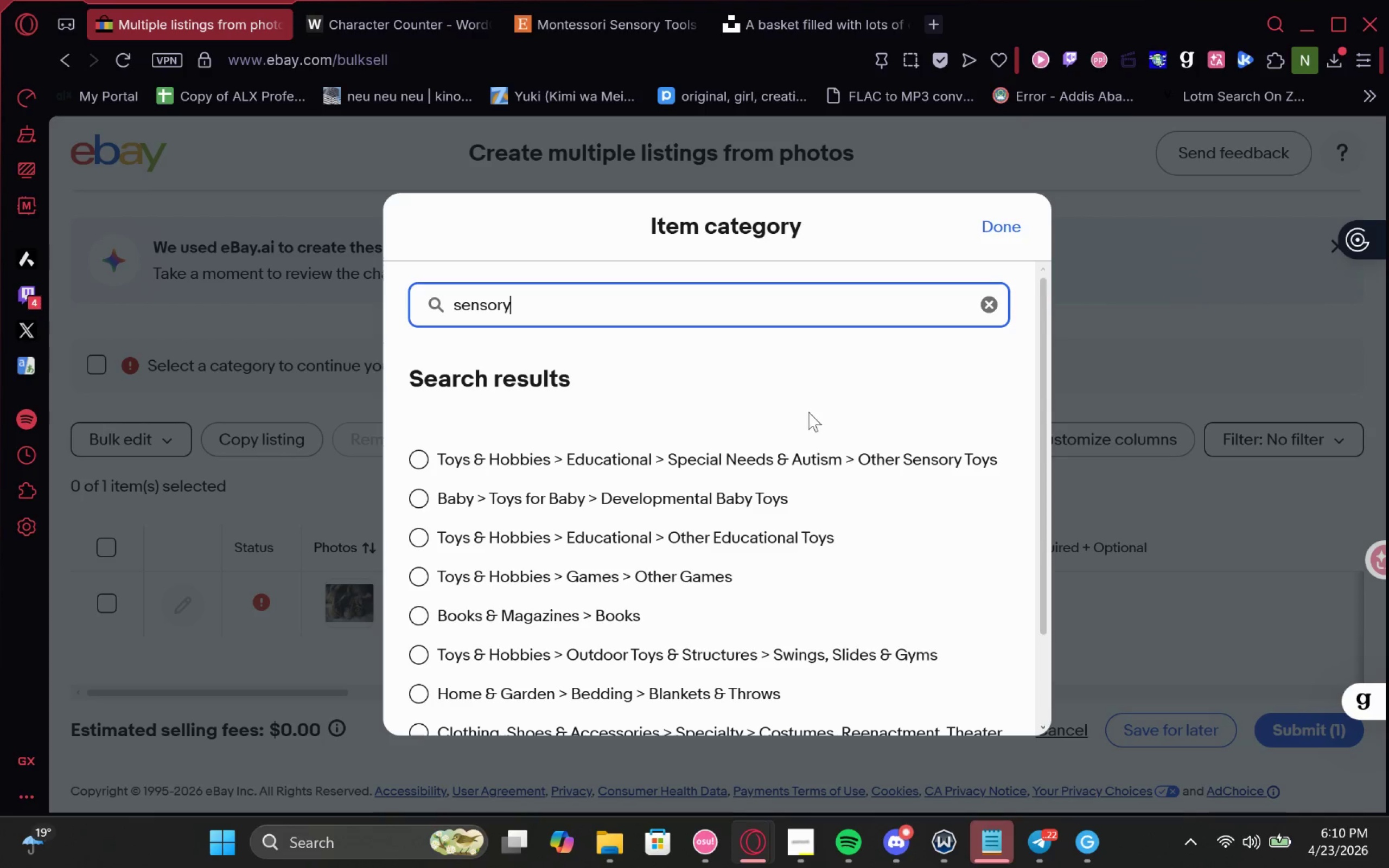 
left_click([730, 465])
 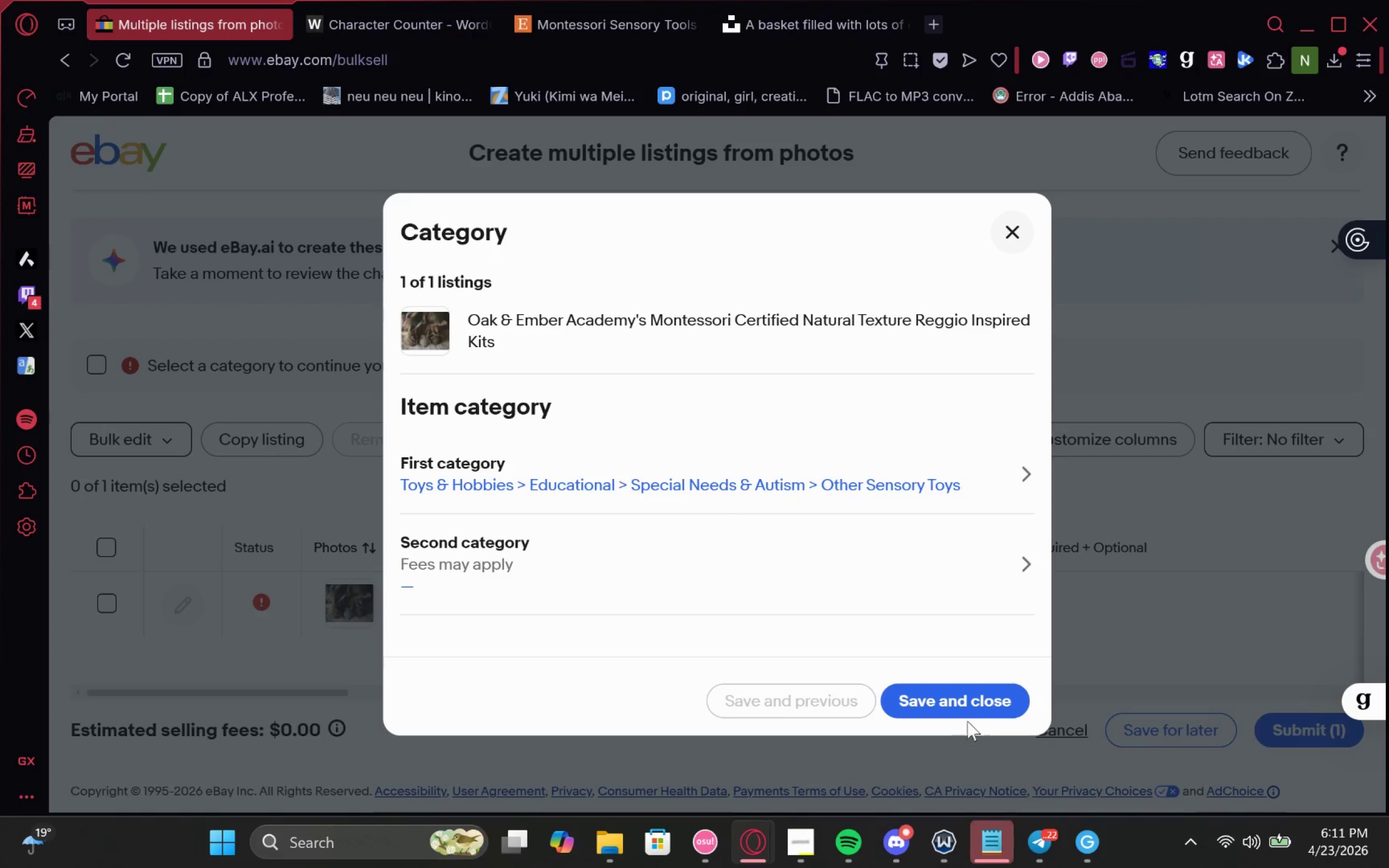 
left_click([970, 705])
 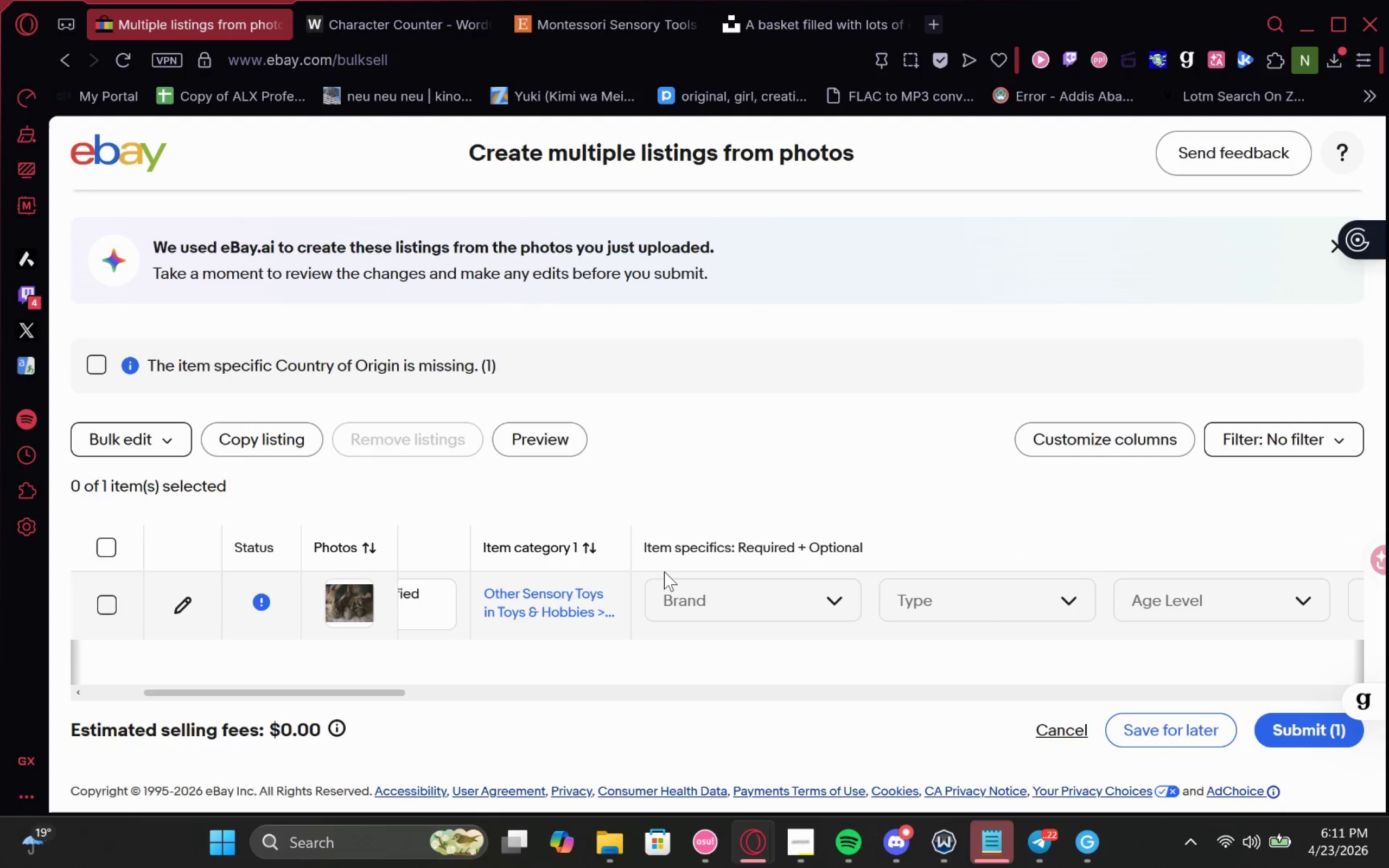 
left_click([671, 588])
 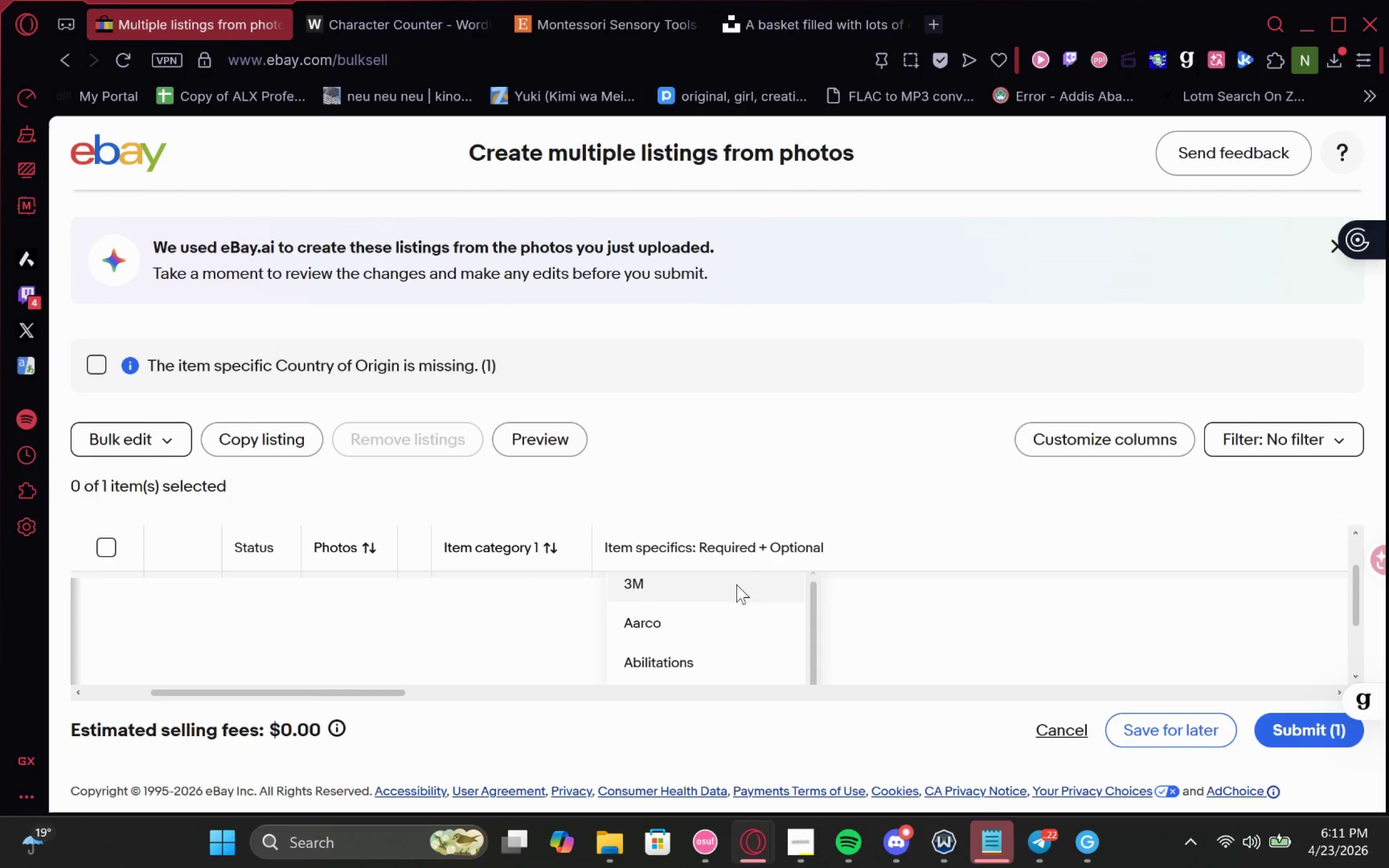 
key(Control+V)
 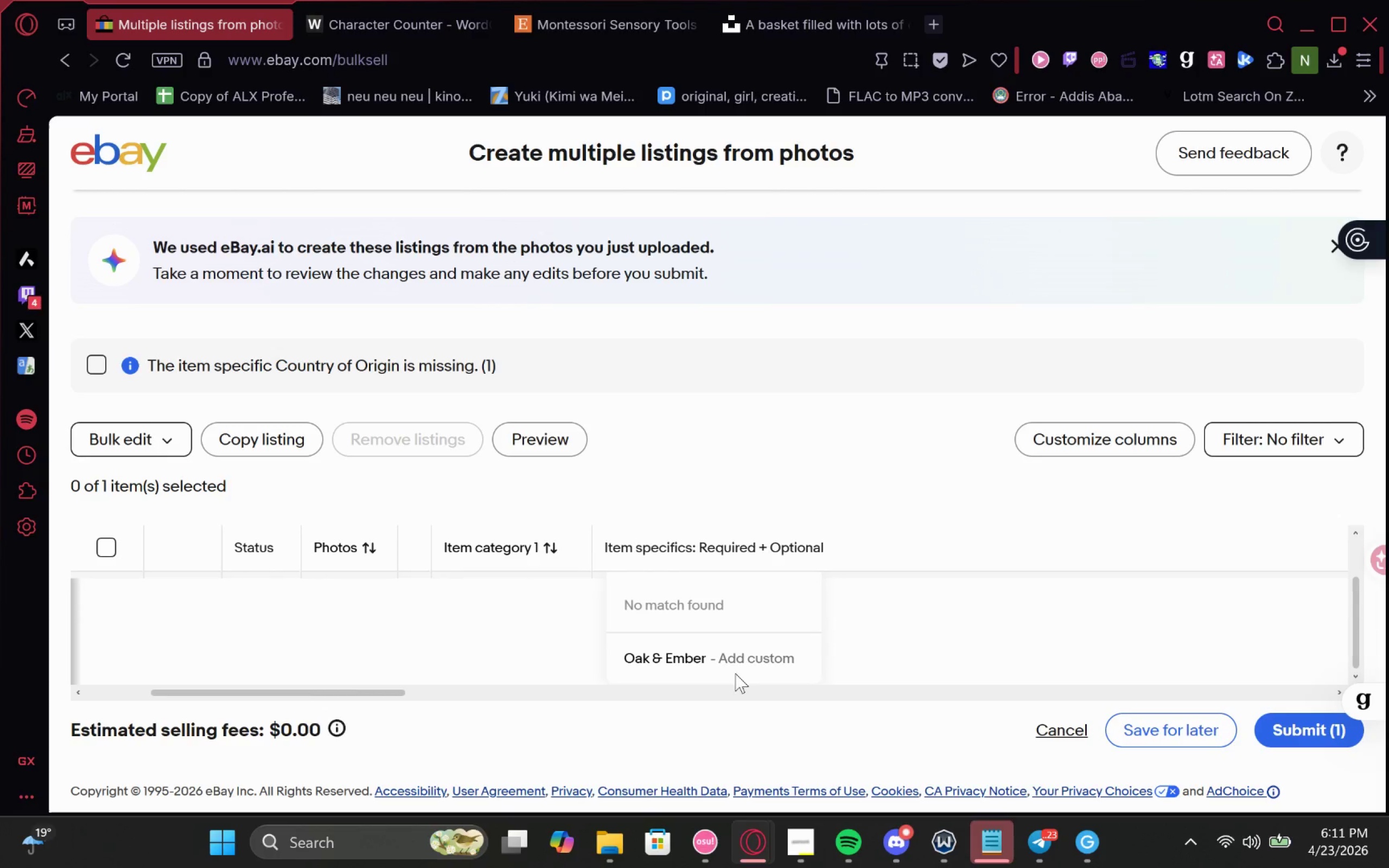 
left_click([731, 666])
 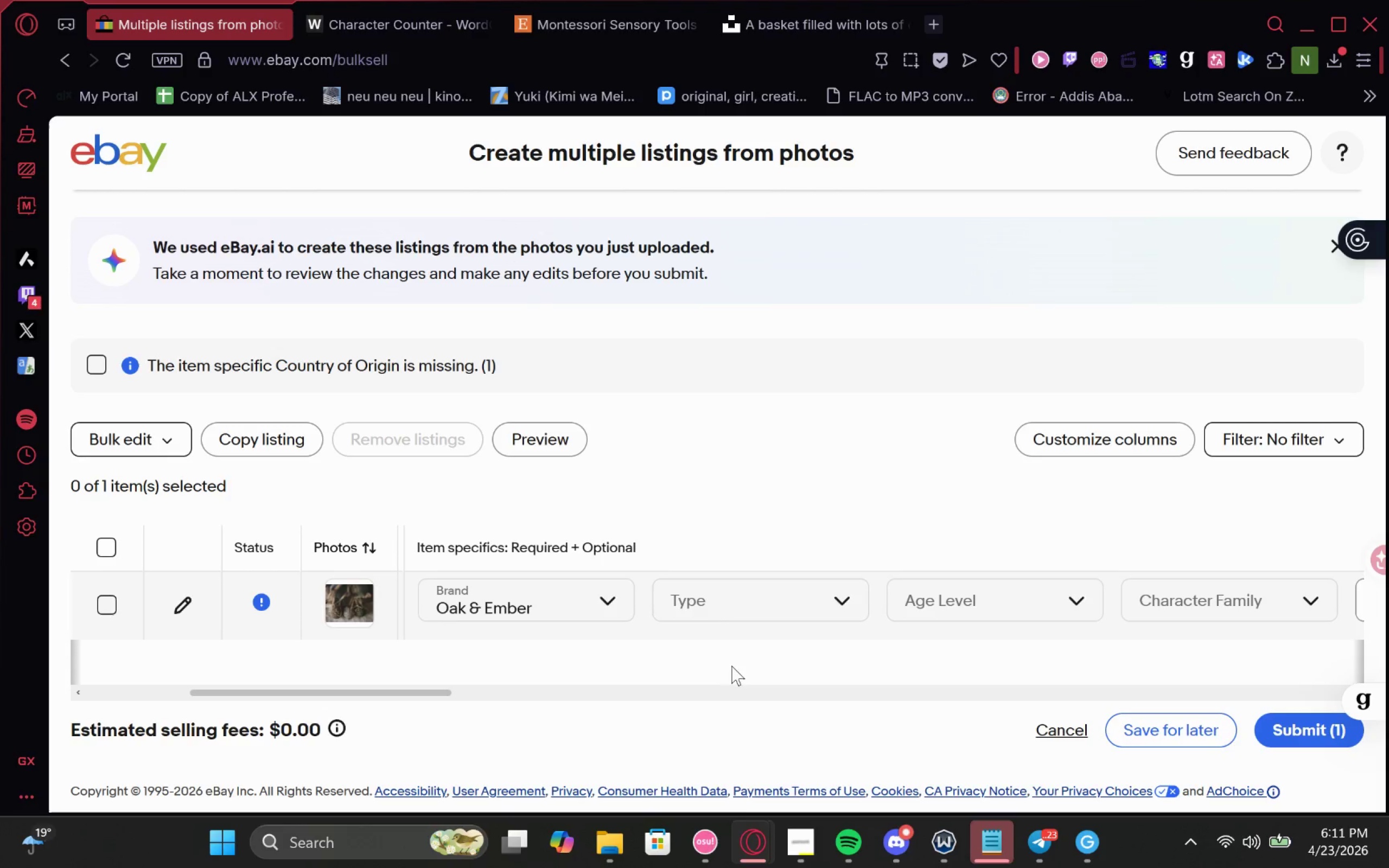 
left_click([708, 597])
 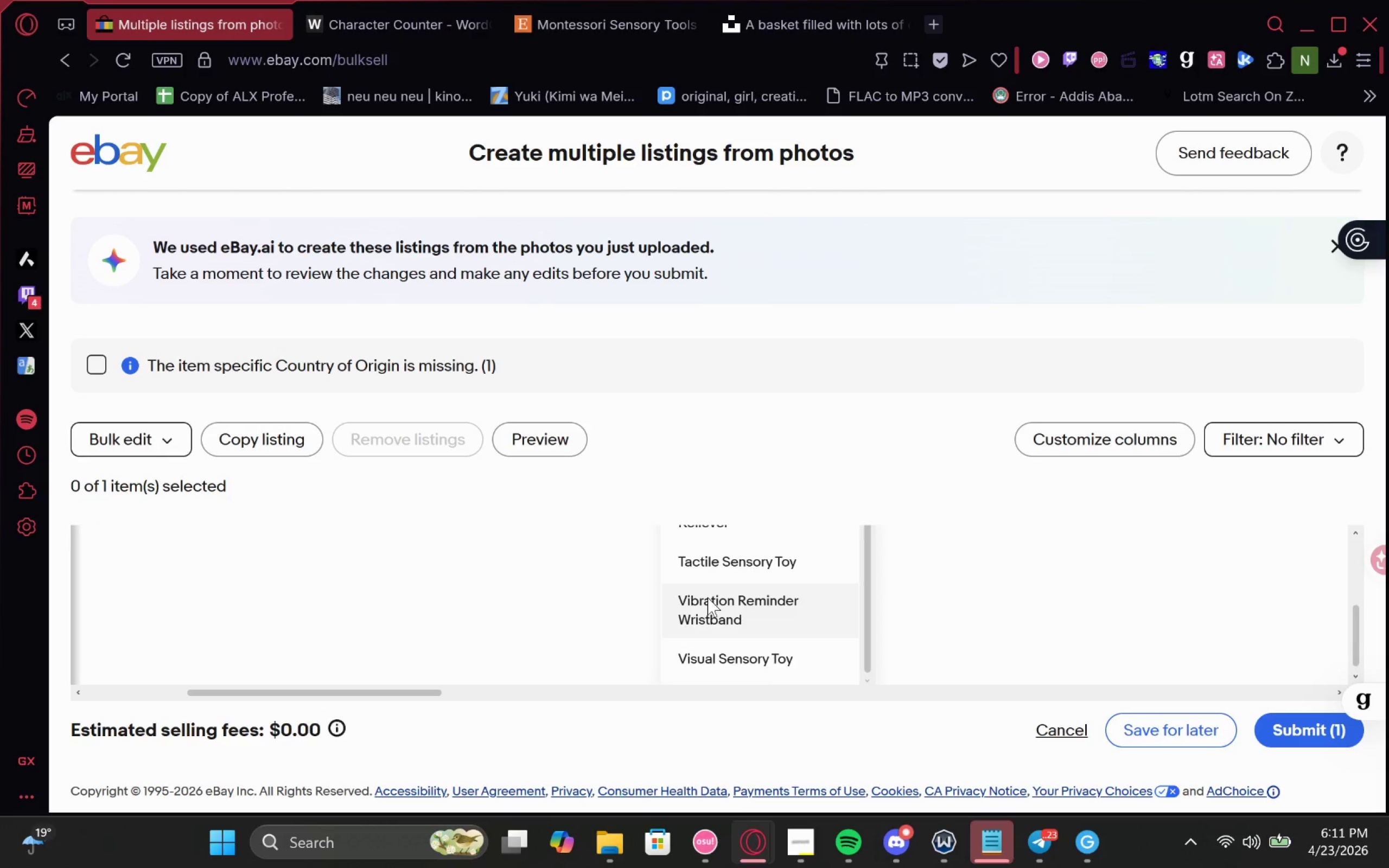 
wait(9.23)
 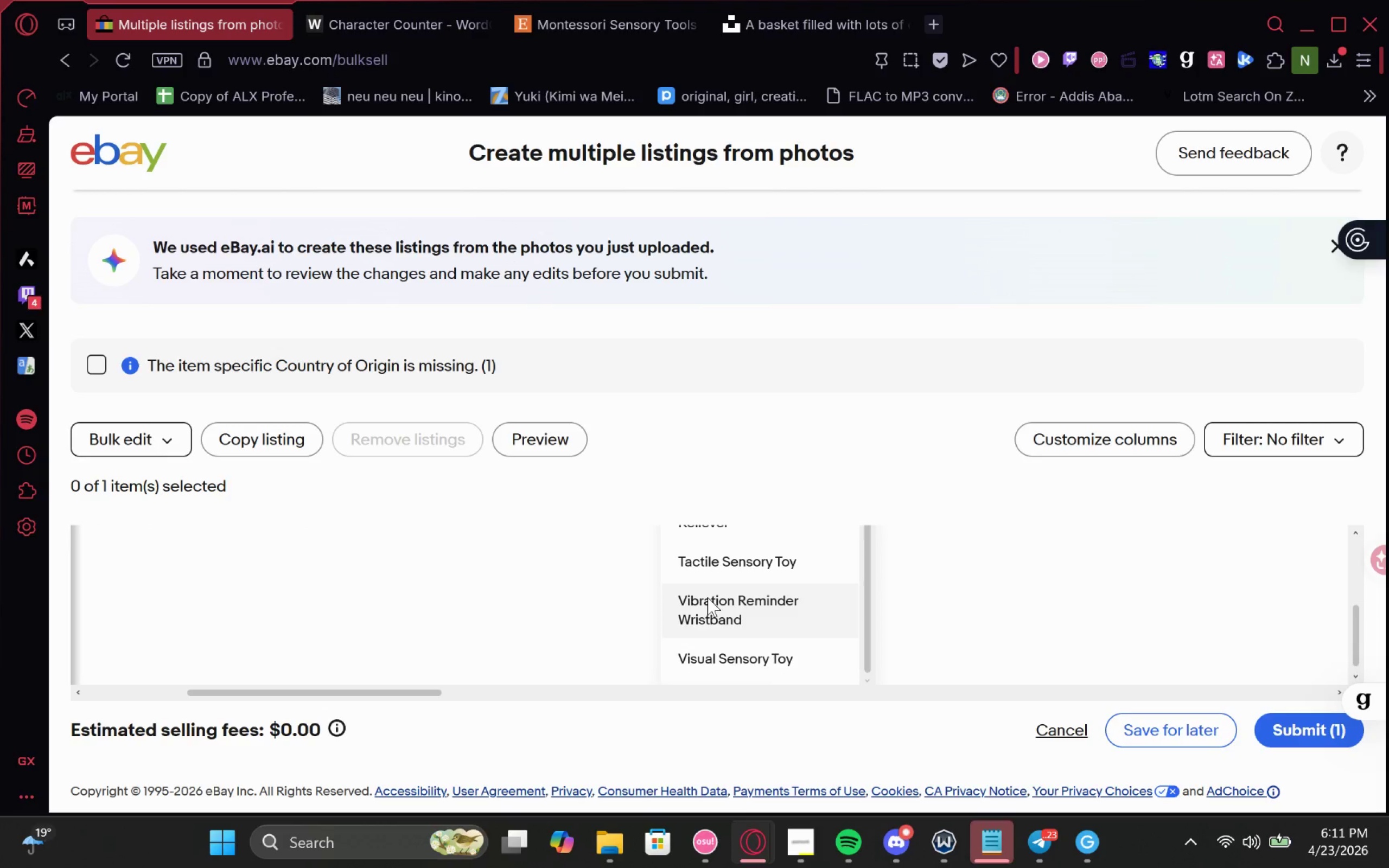 
mouse_move([729, 615])
 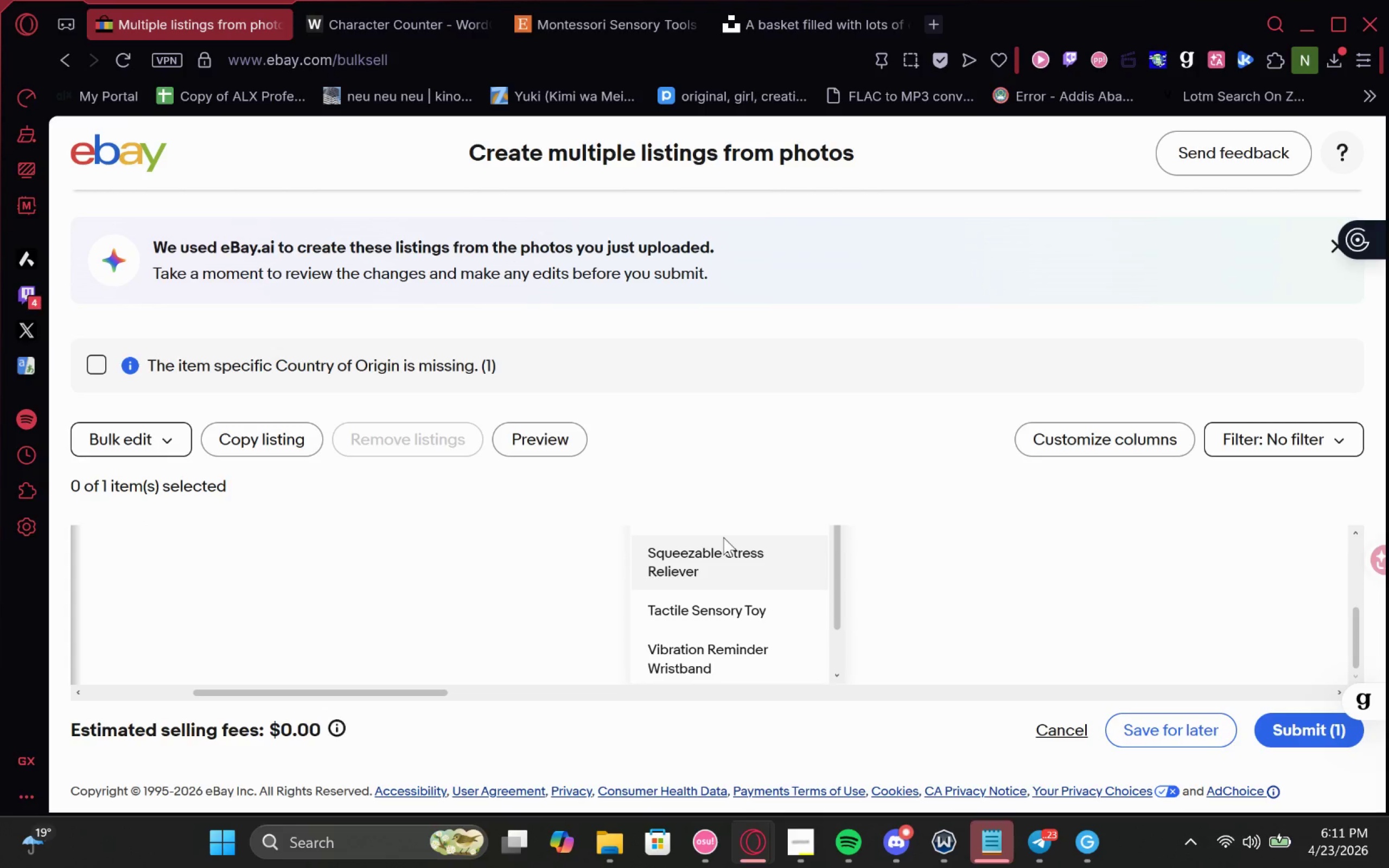 
left_click([723, 537])
 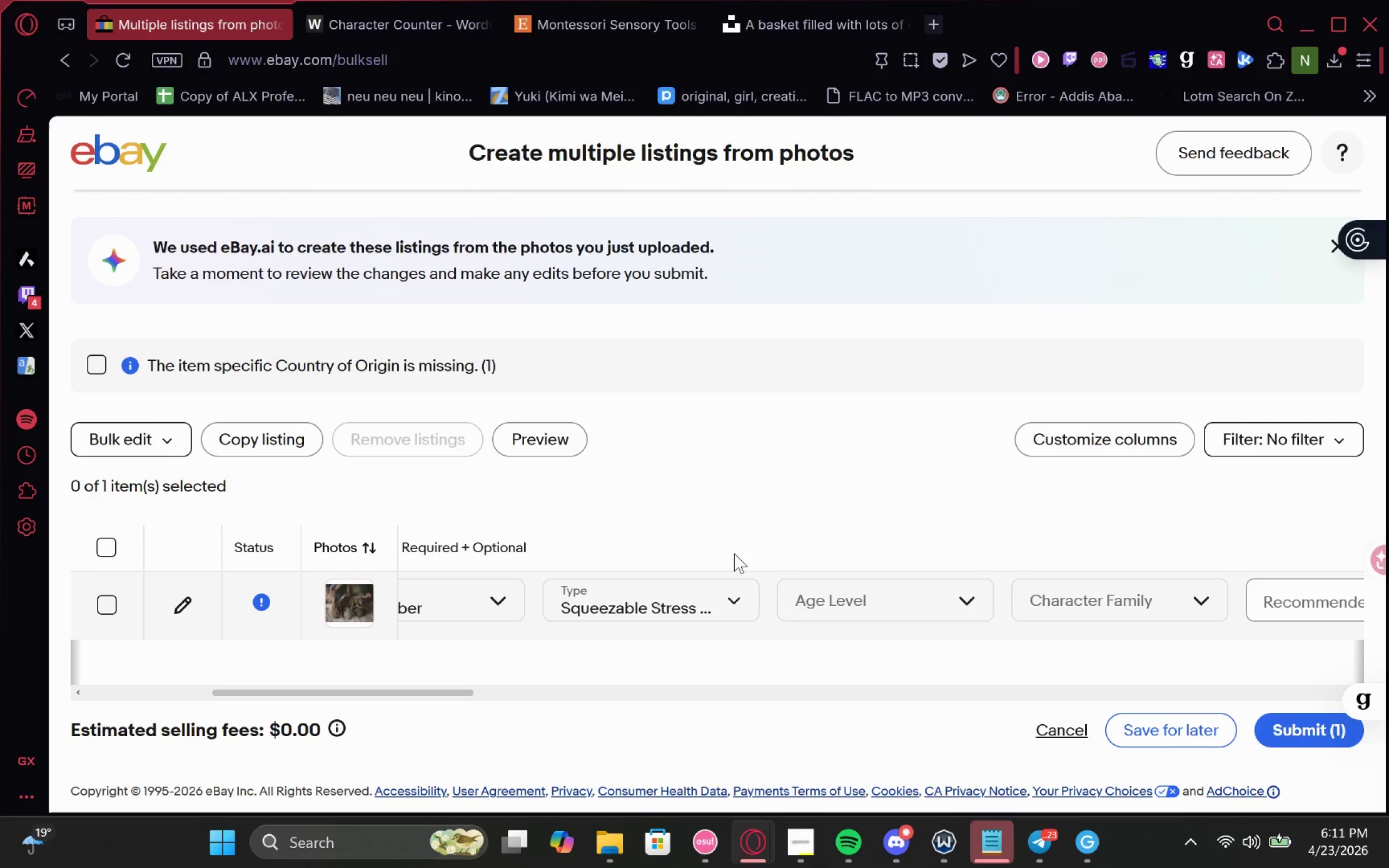 
left_click([813, 612])
 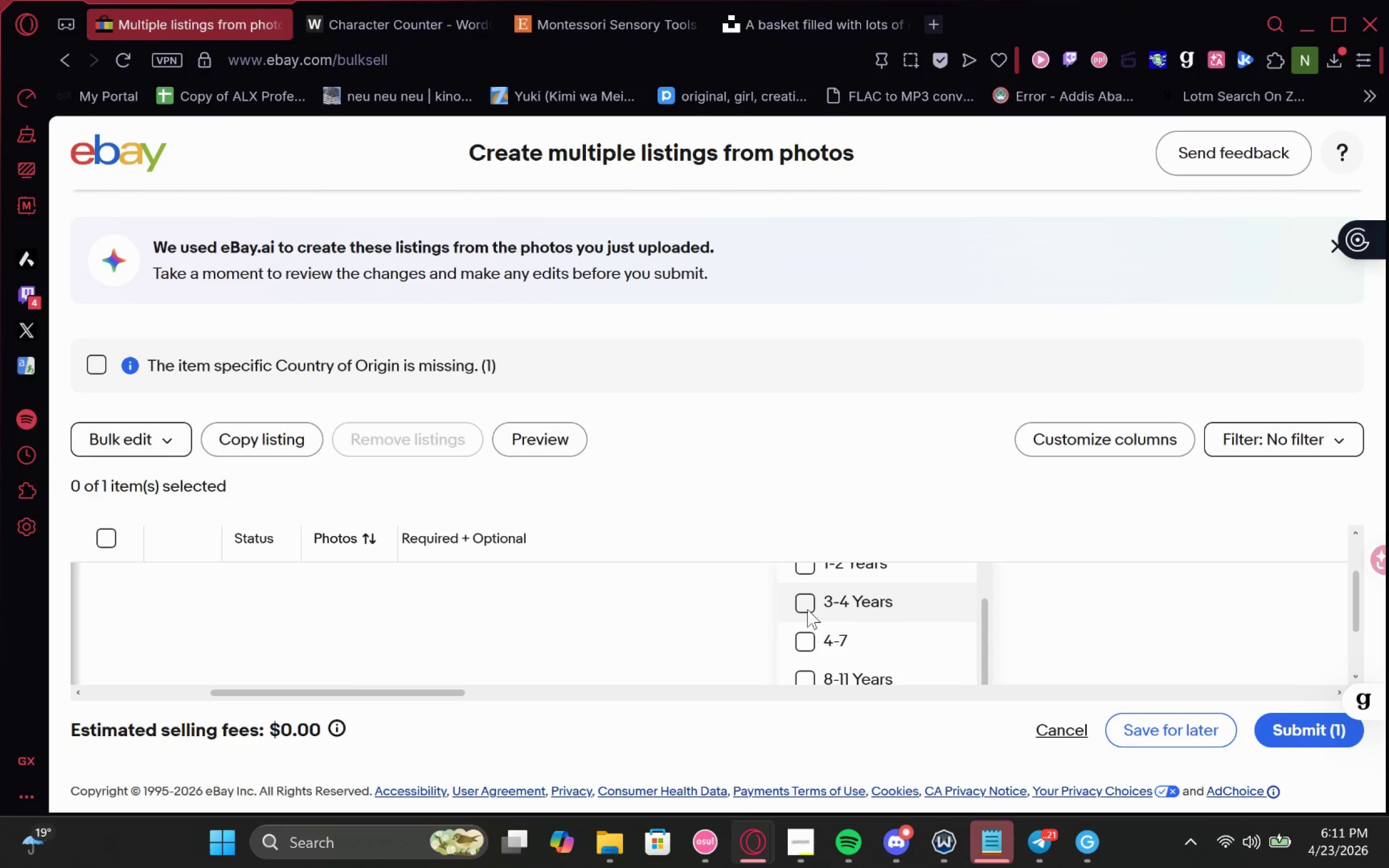 
wait(6.94)
 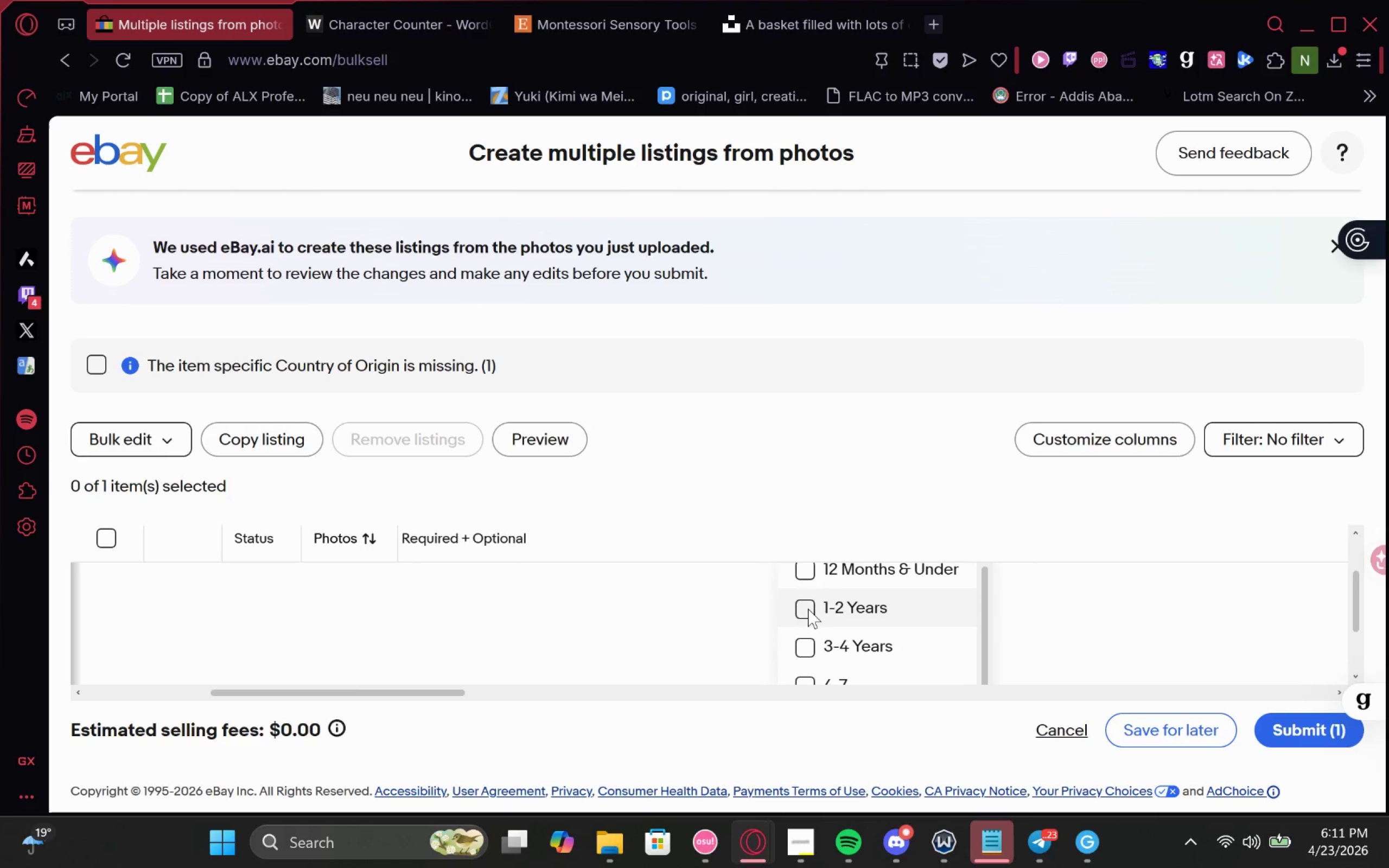 
left_click([801, 609])
 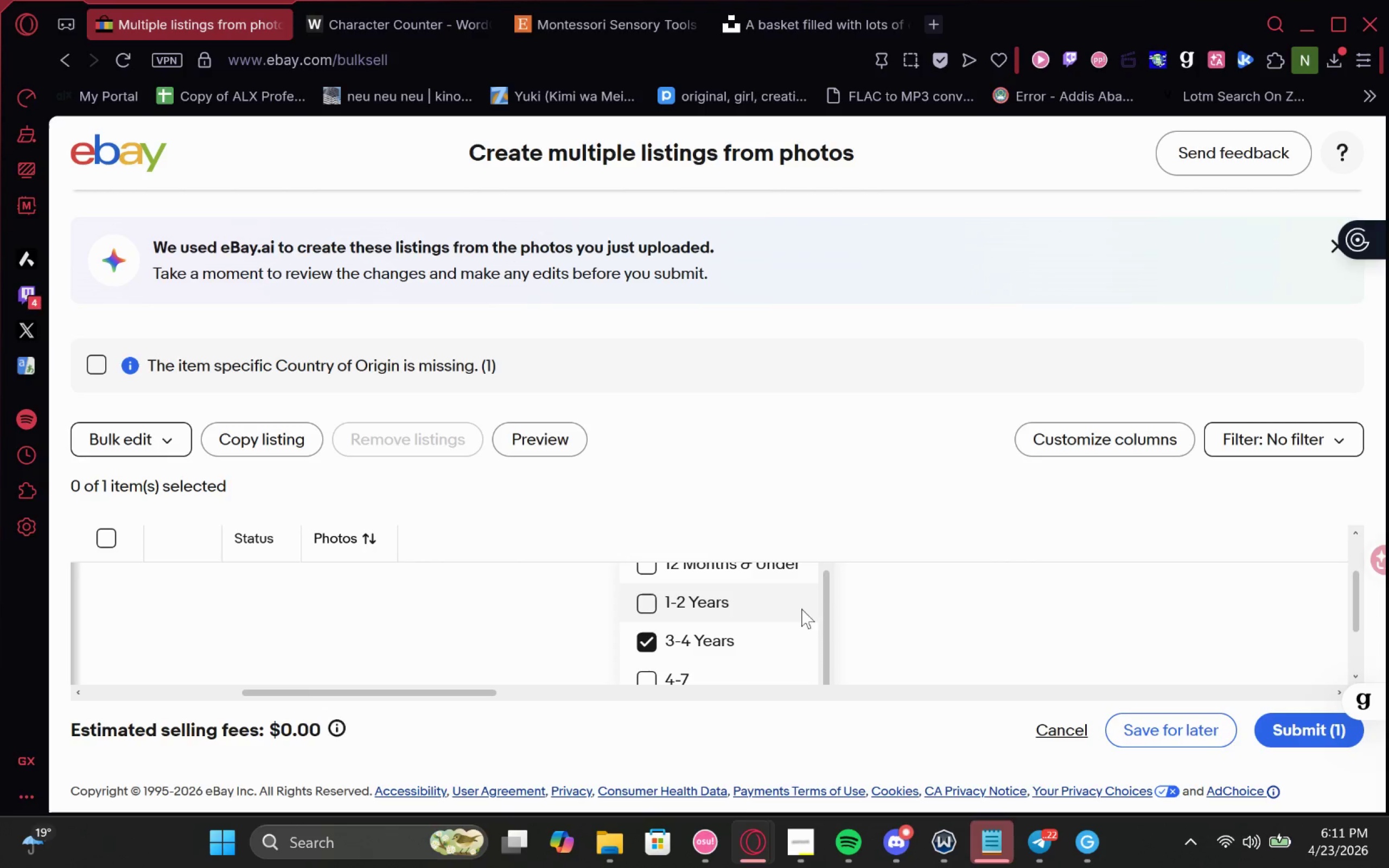 
left_click([643, 612])
 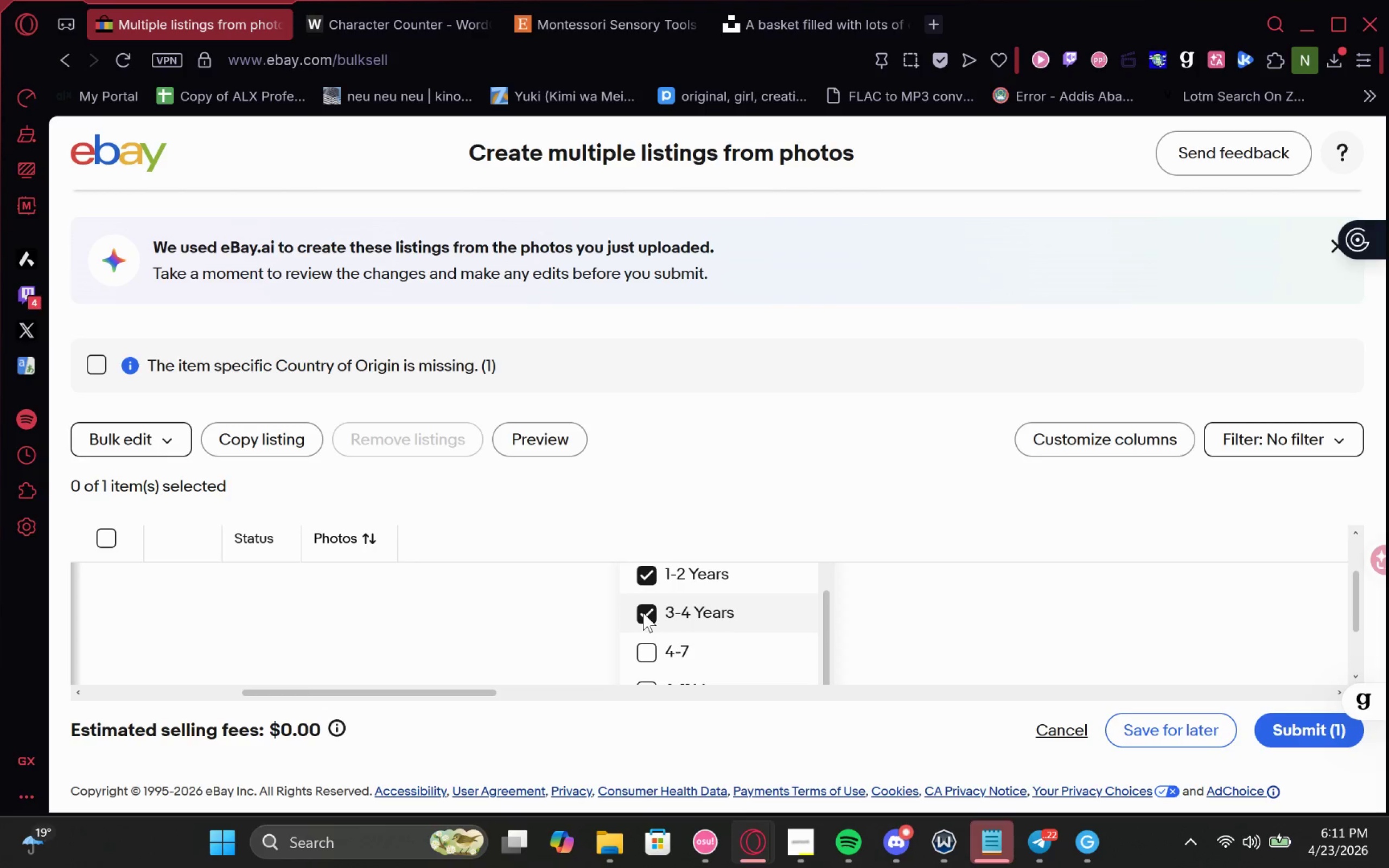 
left_click([648, 580])
 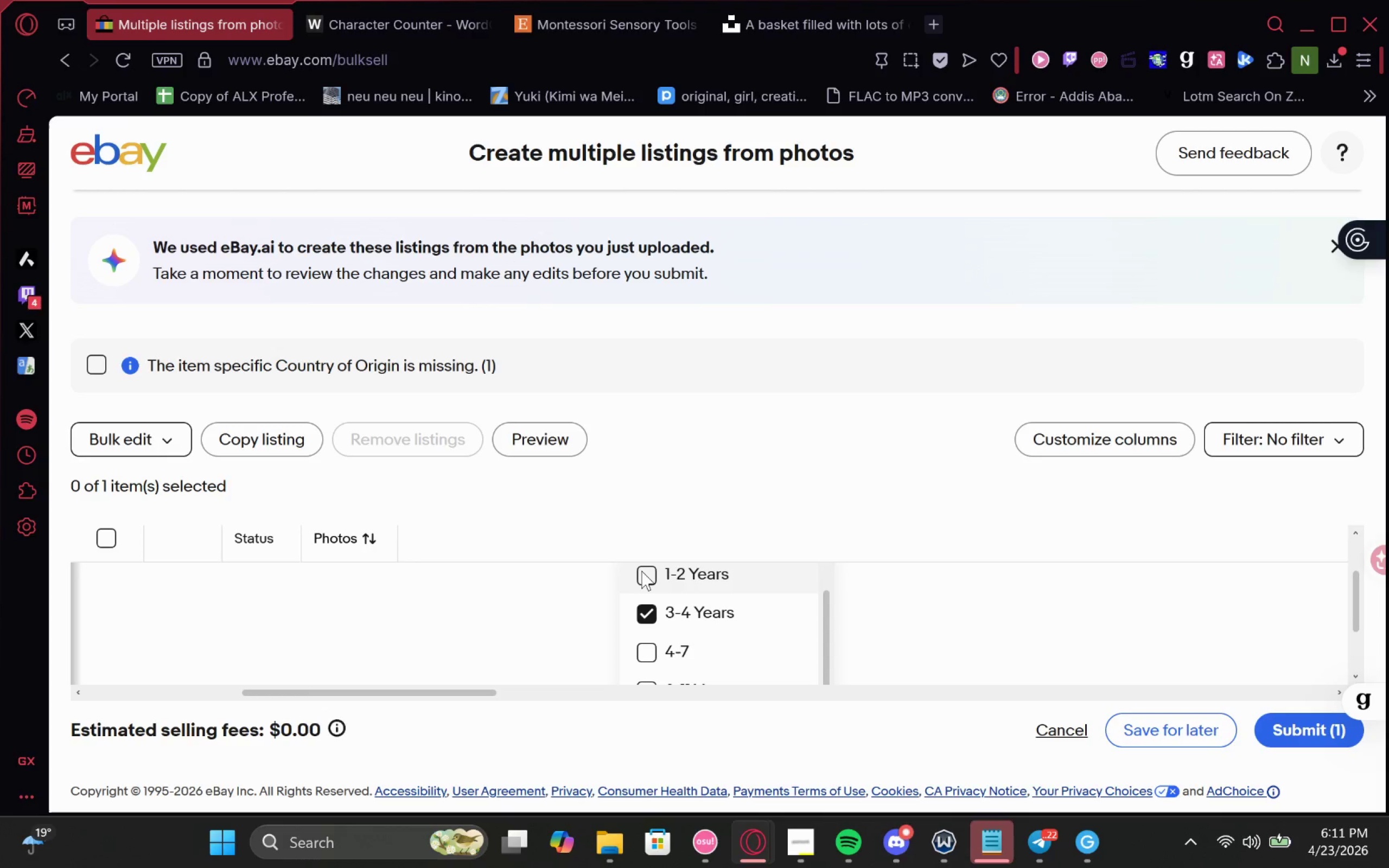 
wait(10.8)
 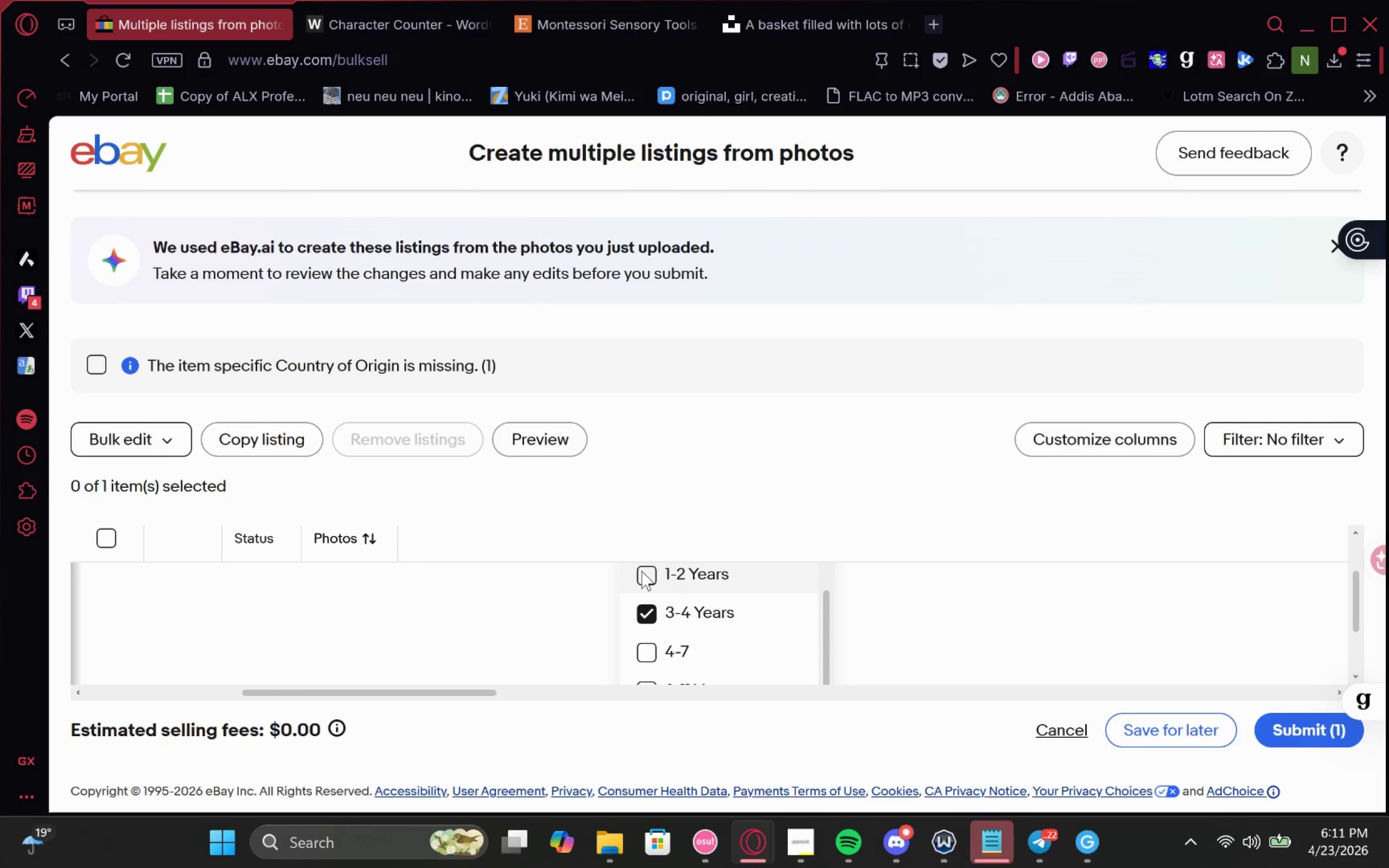 
left_click([634, 639])
 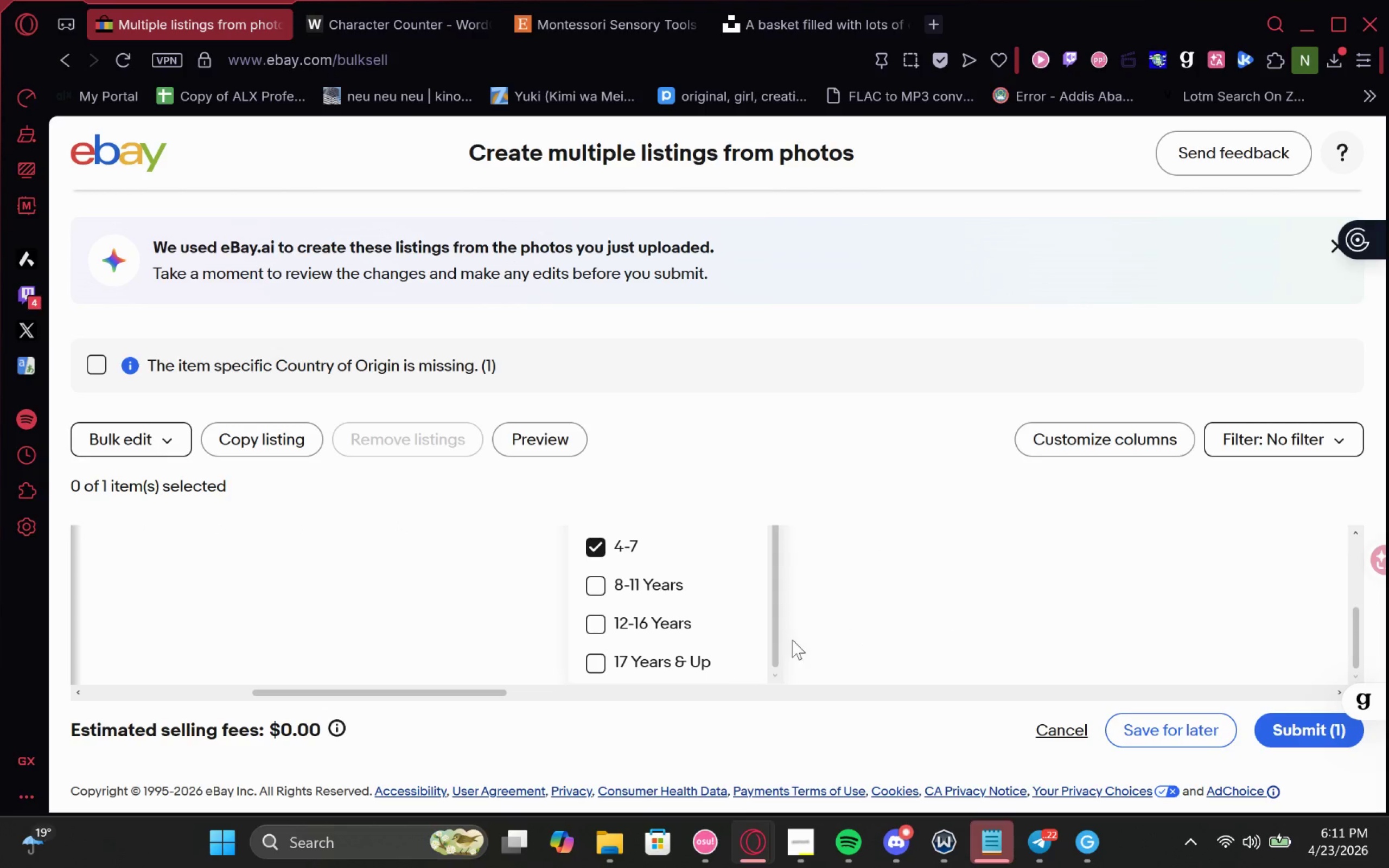 
left_click([935, 592])
 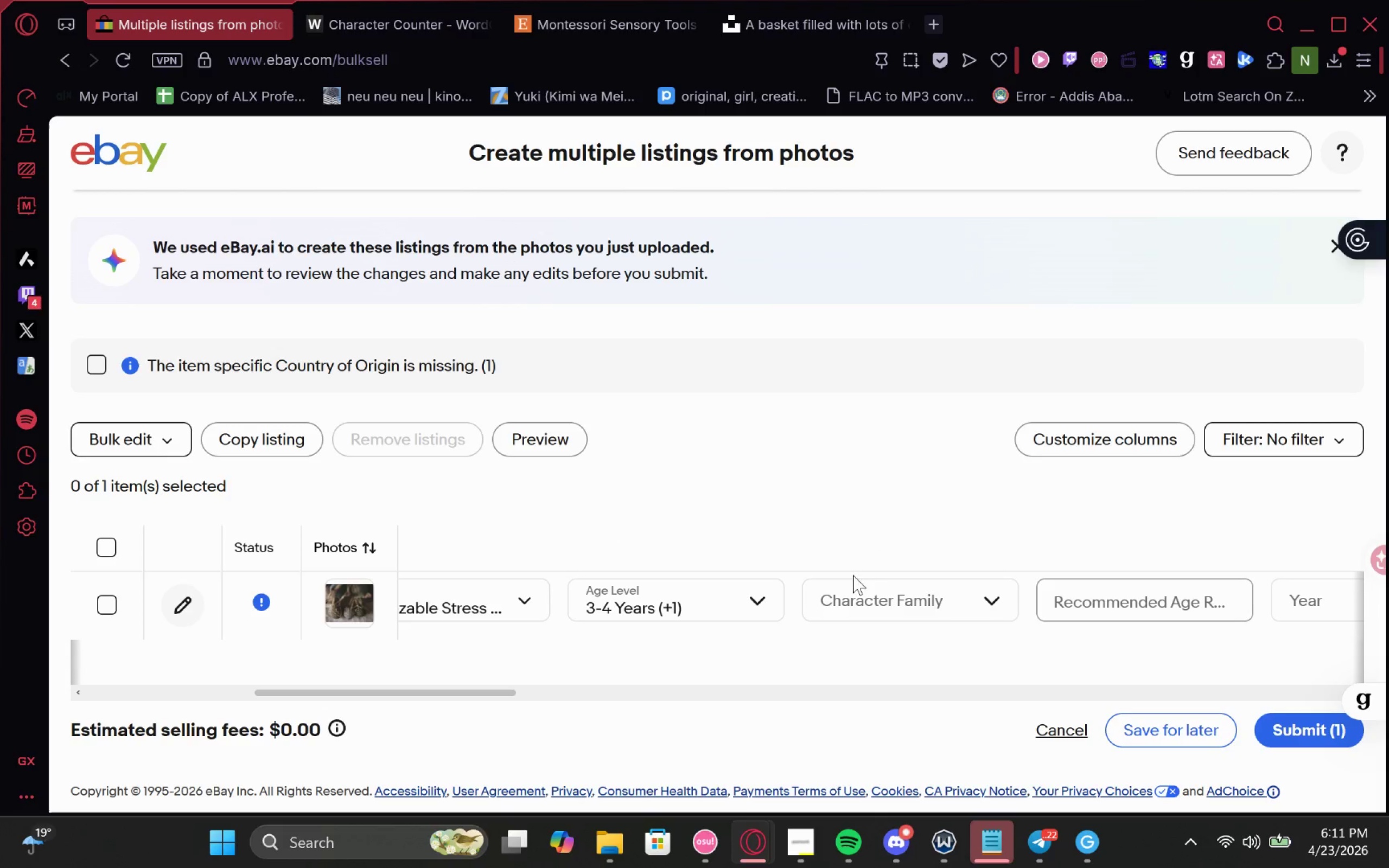 
left_click([895, 594])
 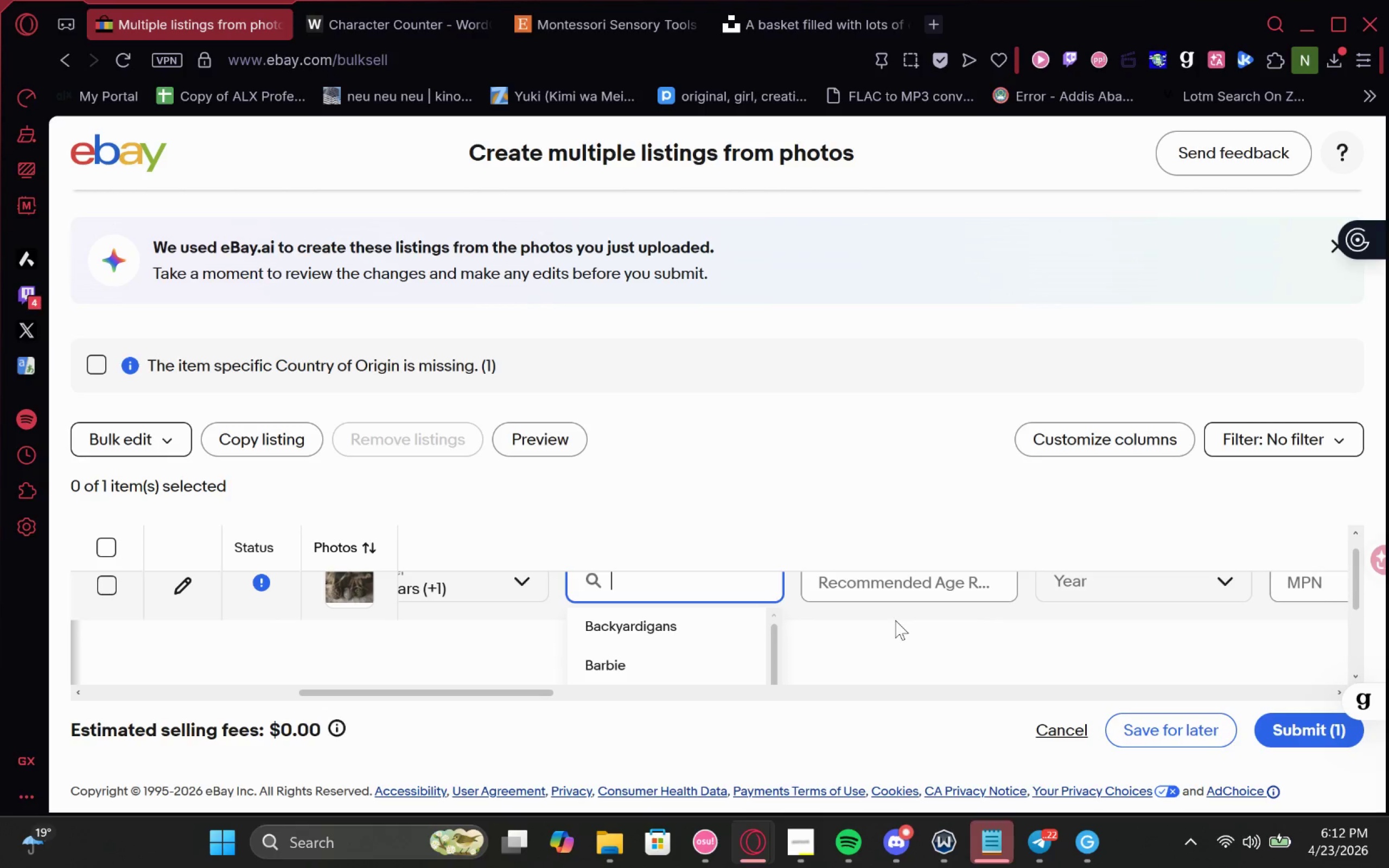 
left_click([904, 580])
 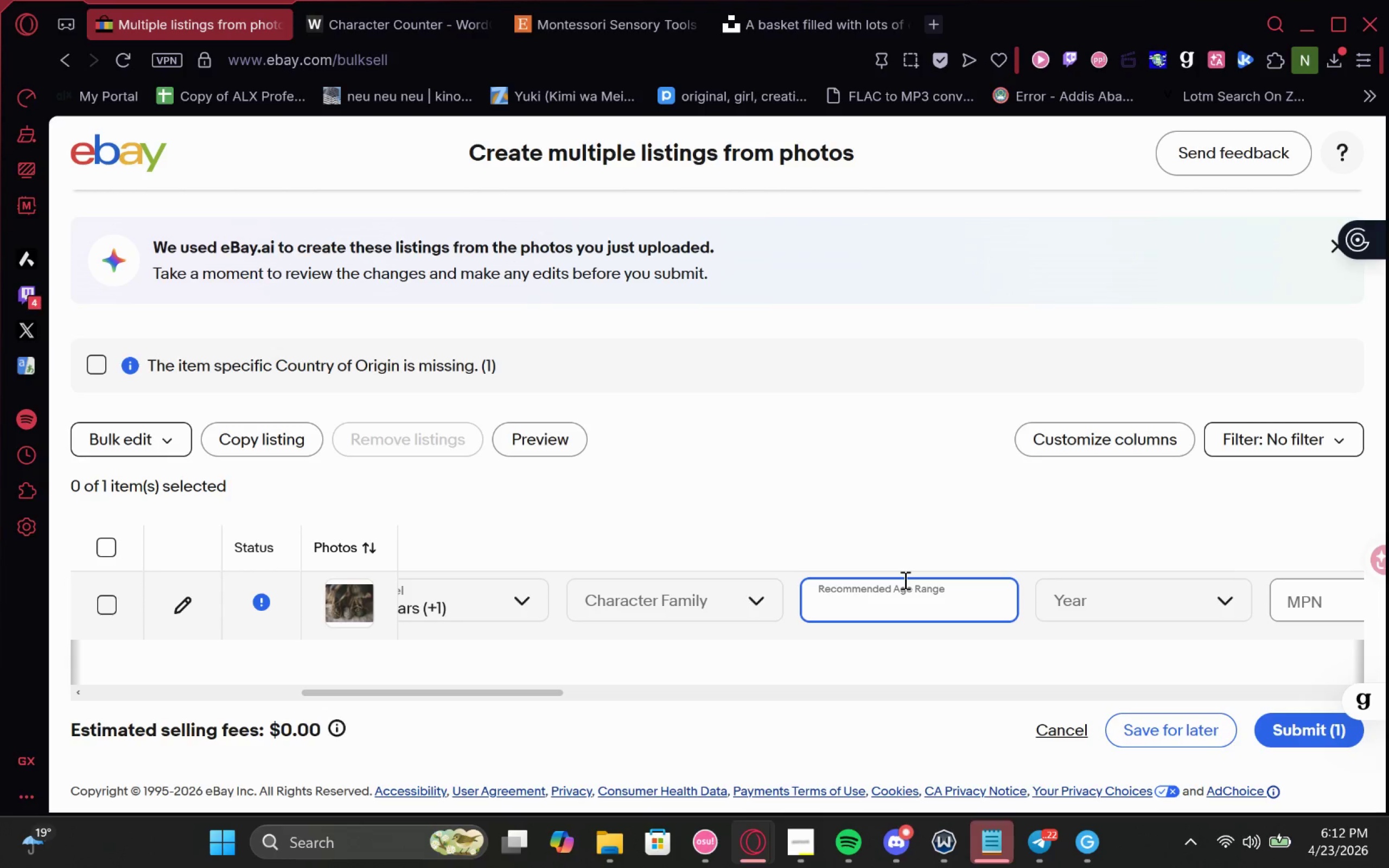 
hold_key(key=ShiftLeft, duration=1.61)
 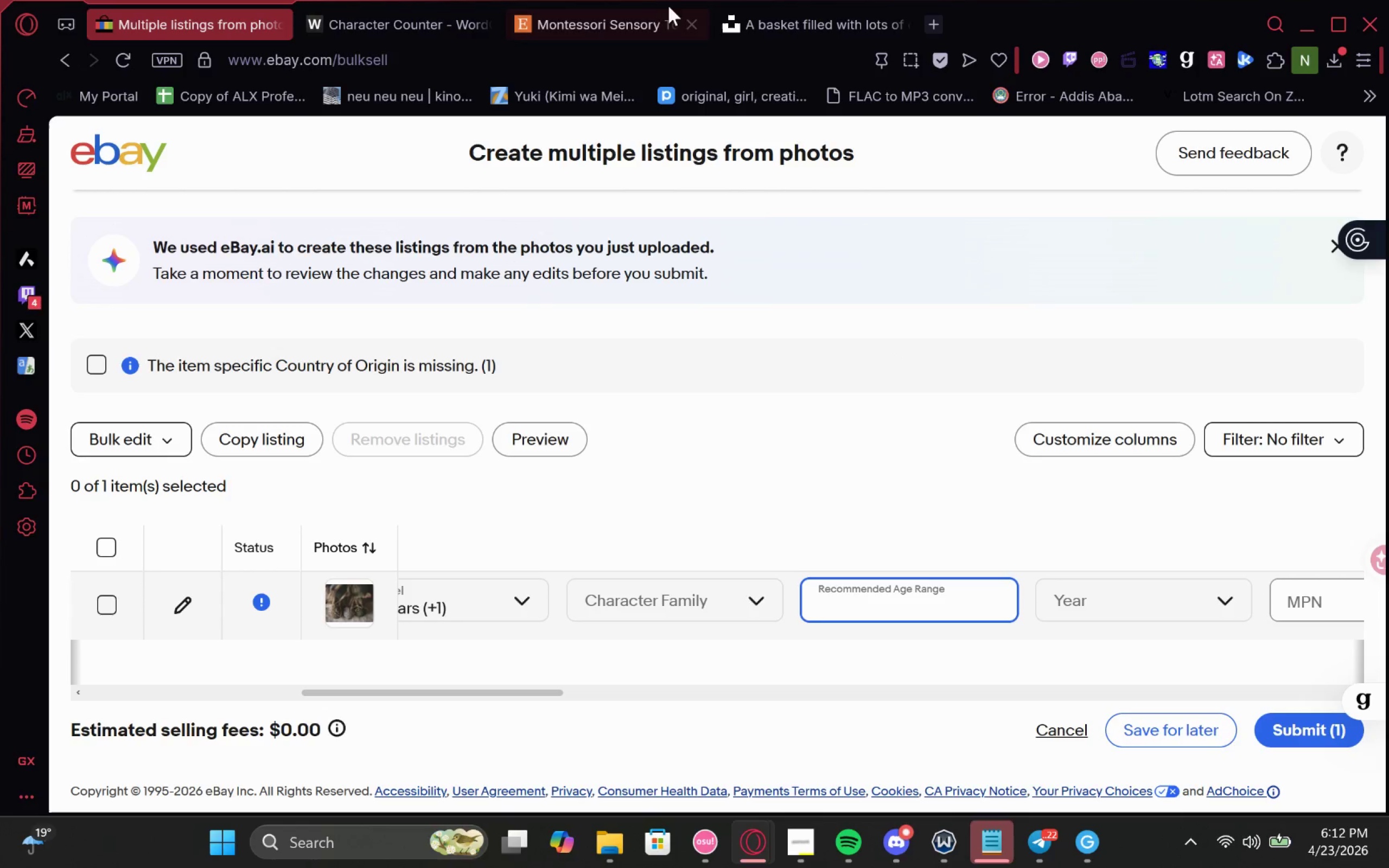 
left_click([659, 11])
 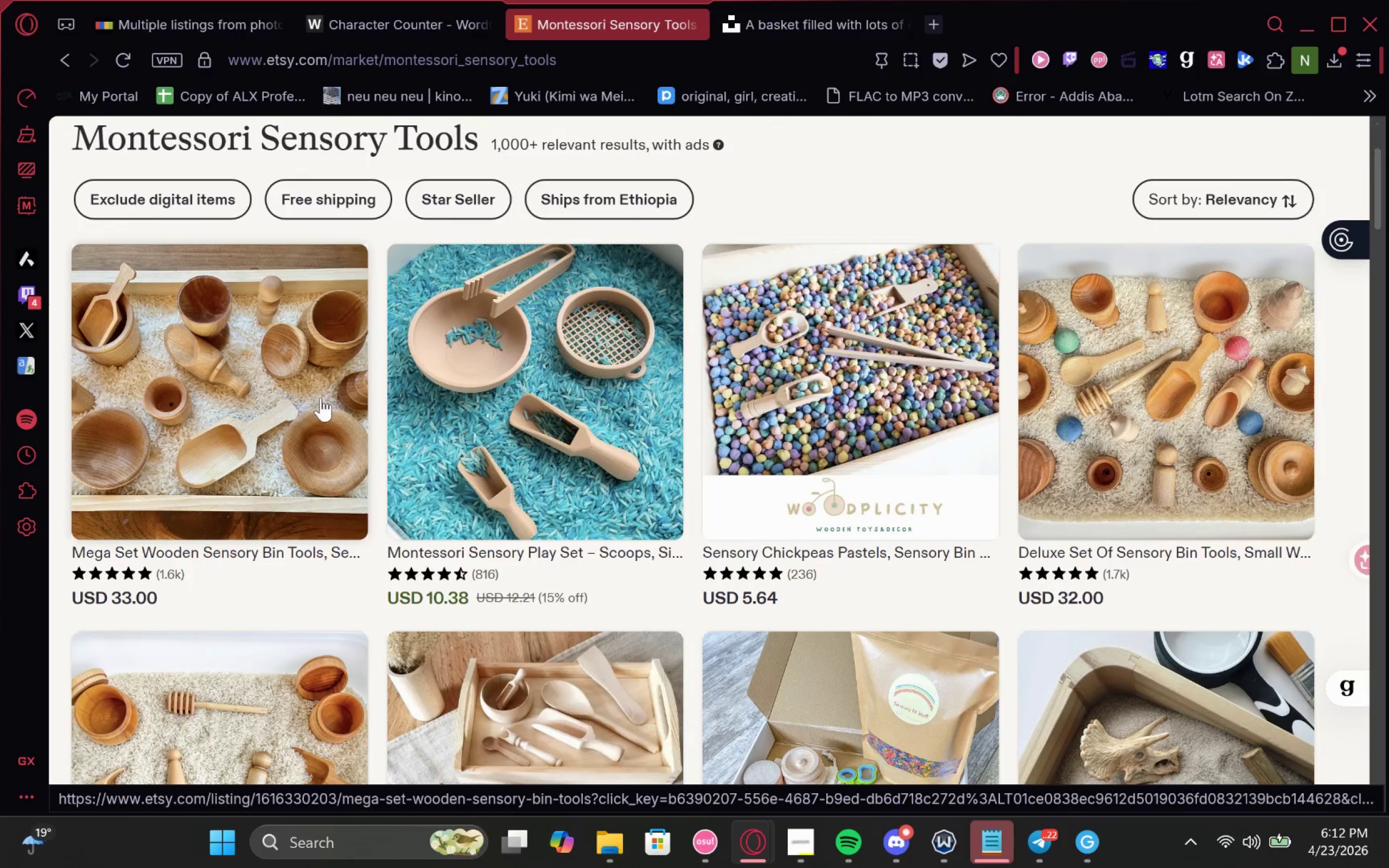 
wait(12.95)
 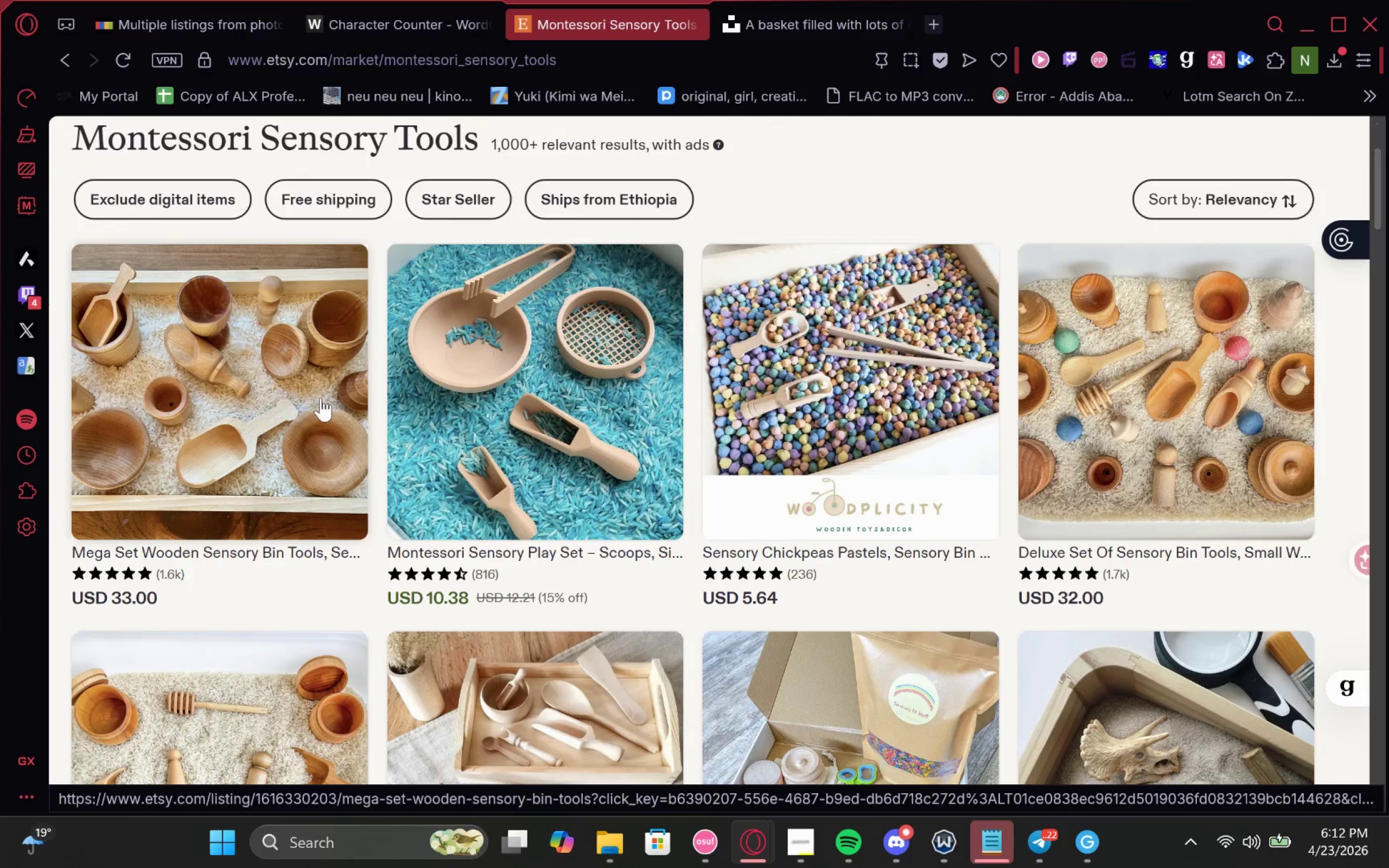 
left_click([605, 478])
 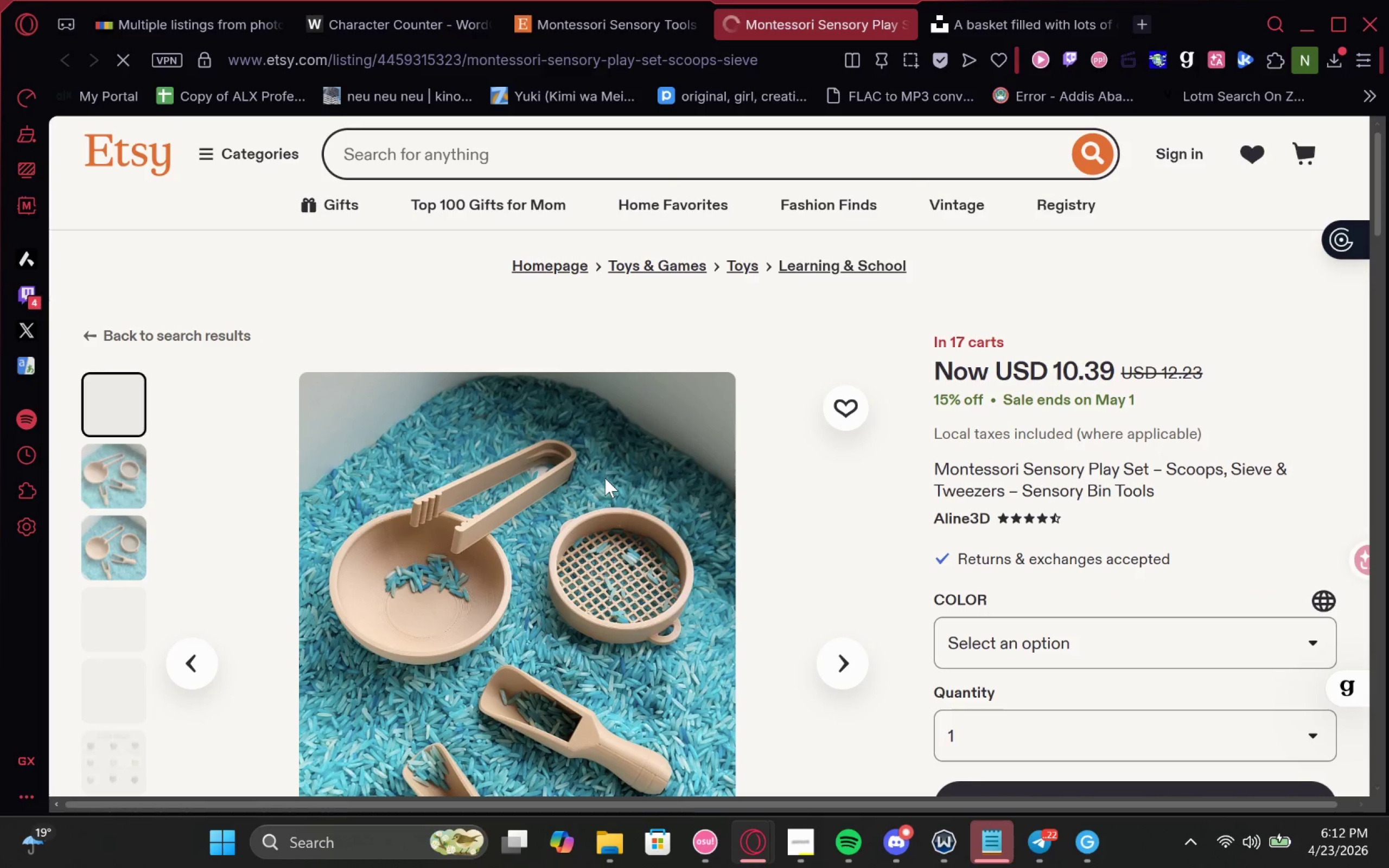 
wait(11.14)
 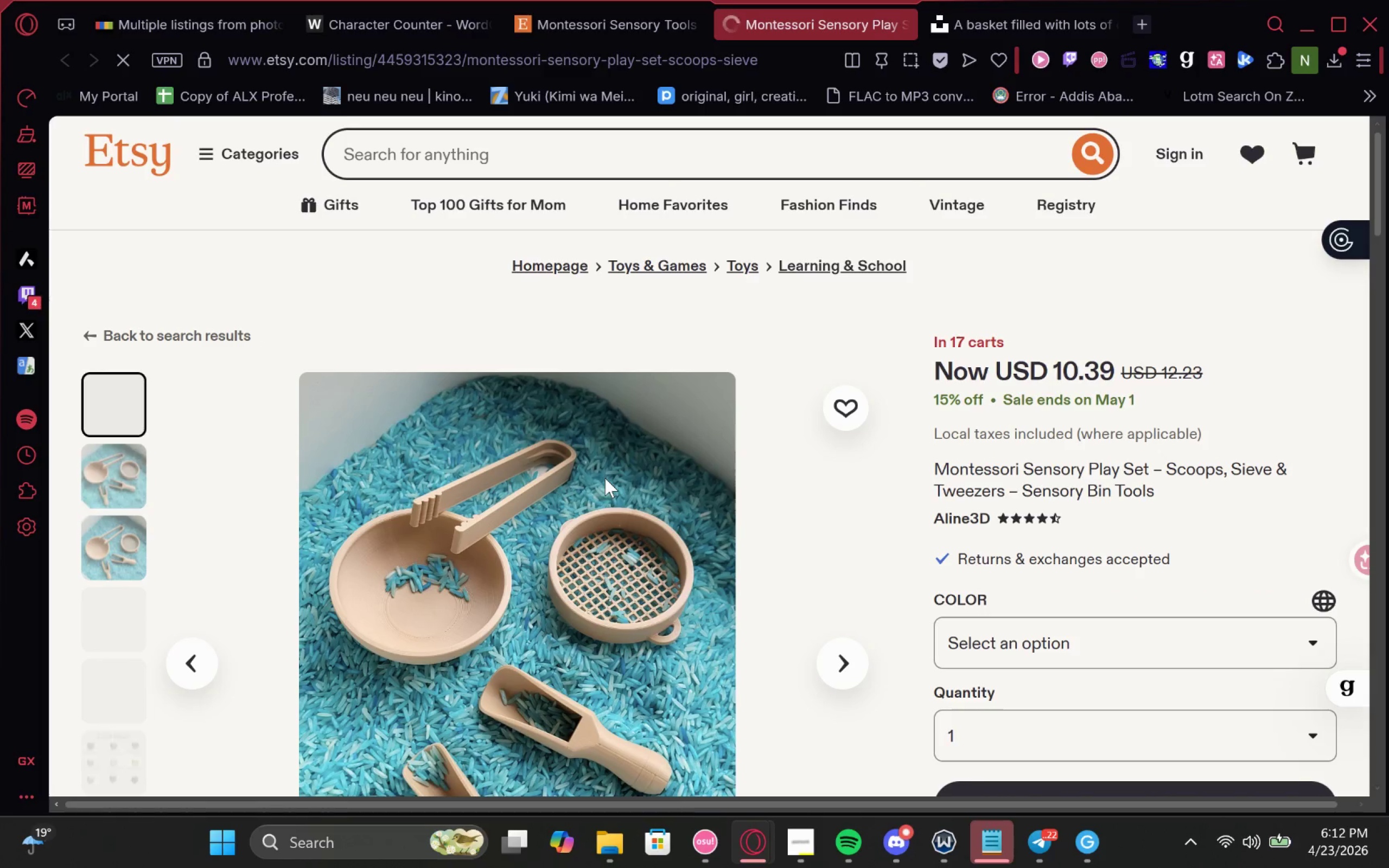 
mouse_move([1163, 561])
 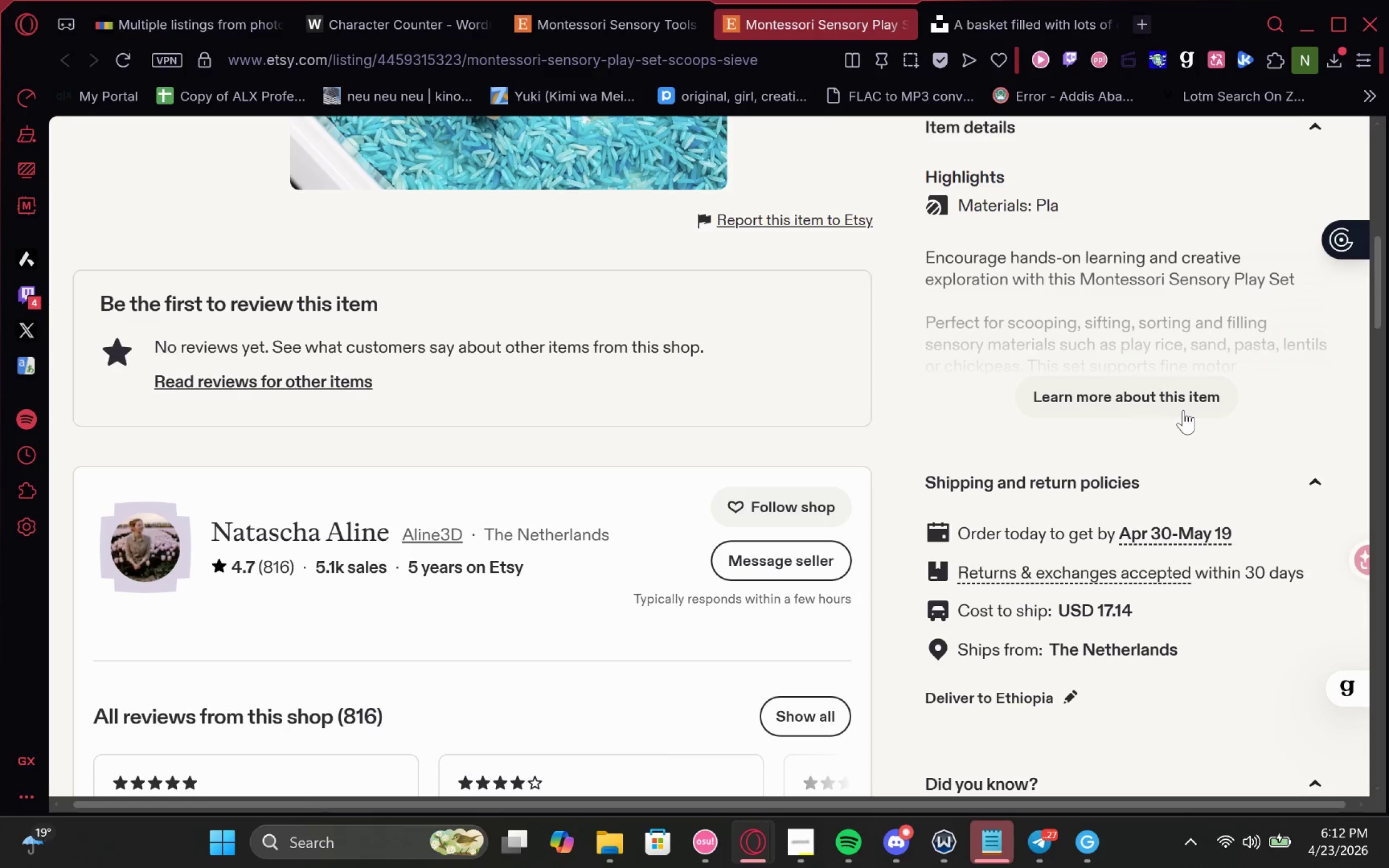 
left_click([1183, 410])
 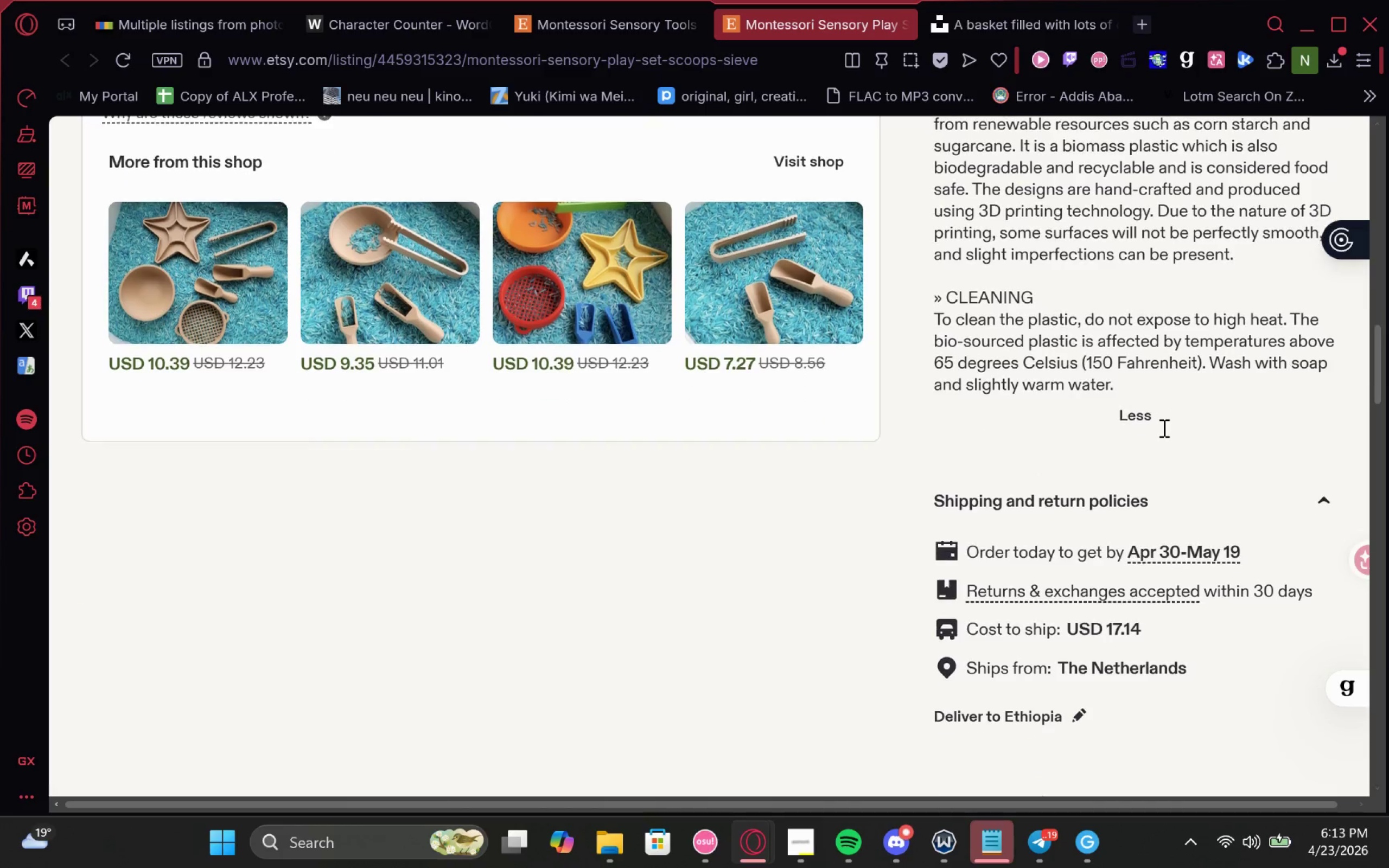 
wait(21.25)
 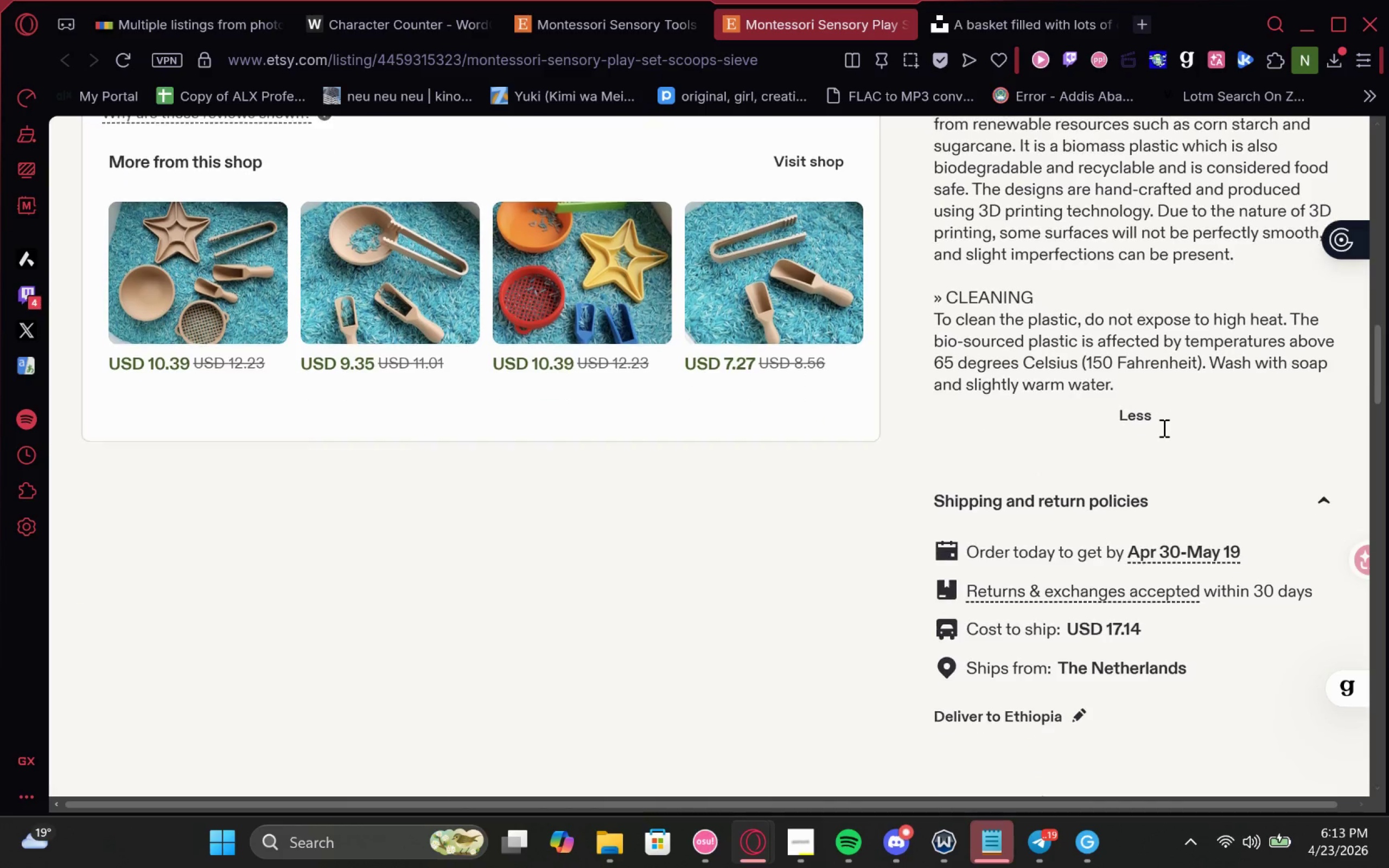 
mouse_move([597, 10])
 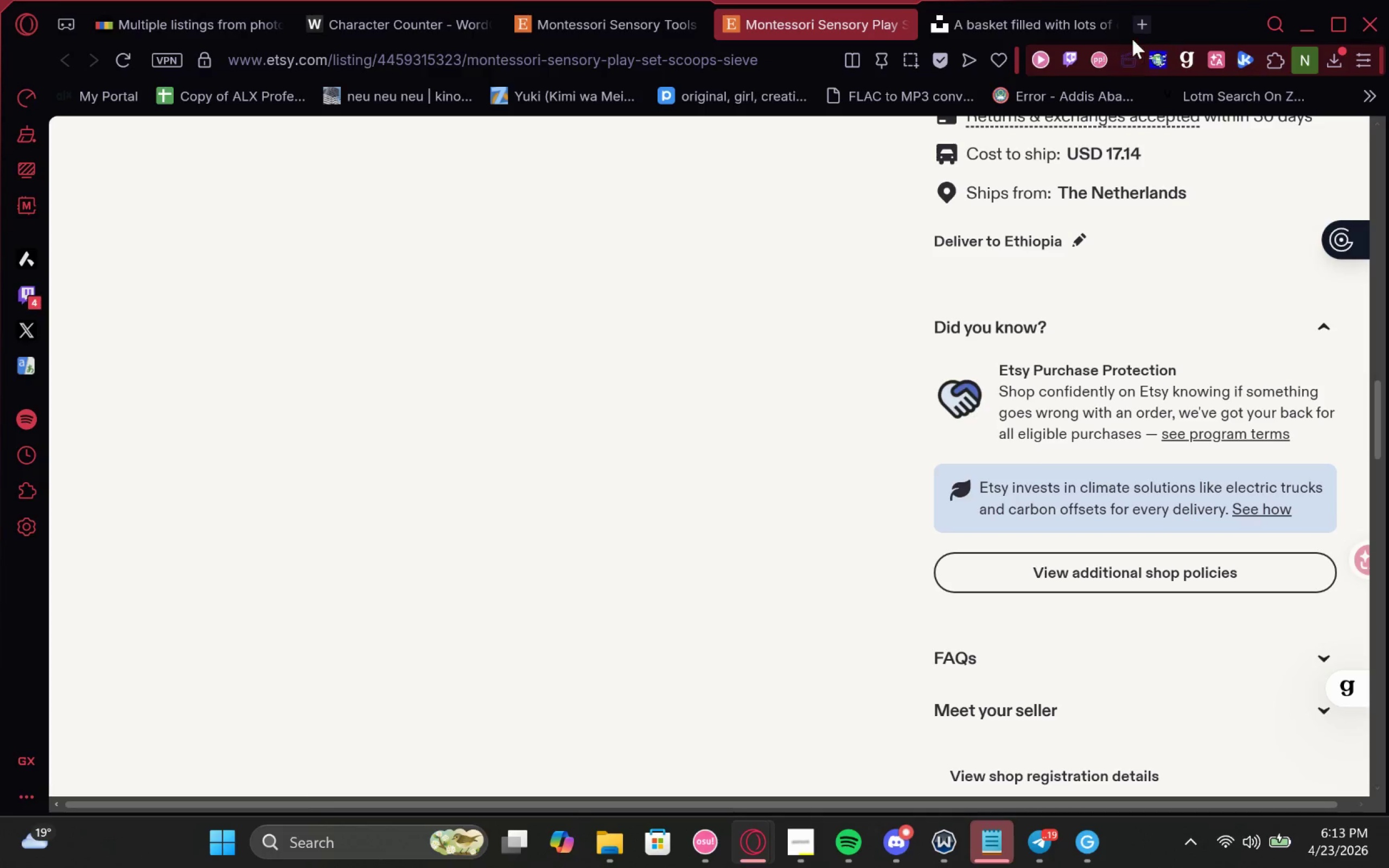 
left_click([1144, 25])
 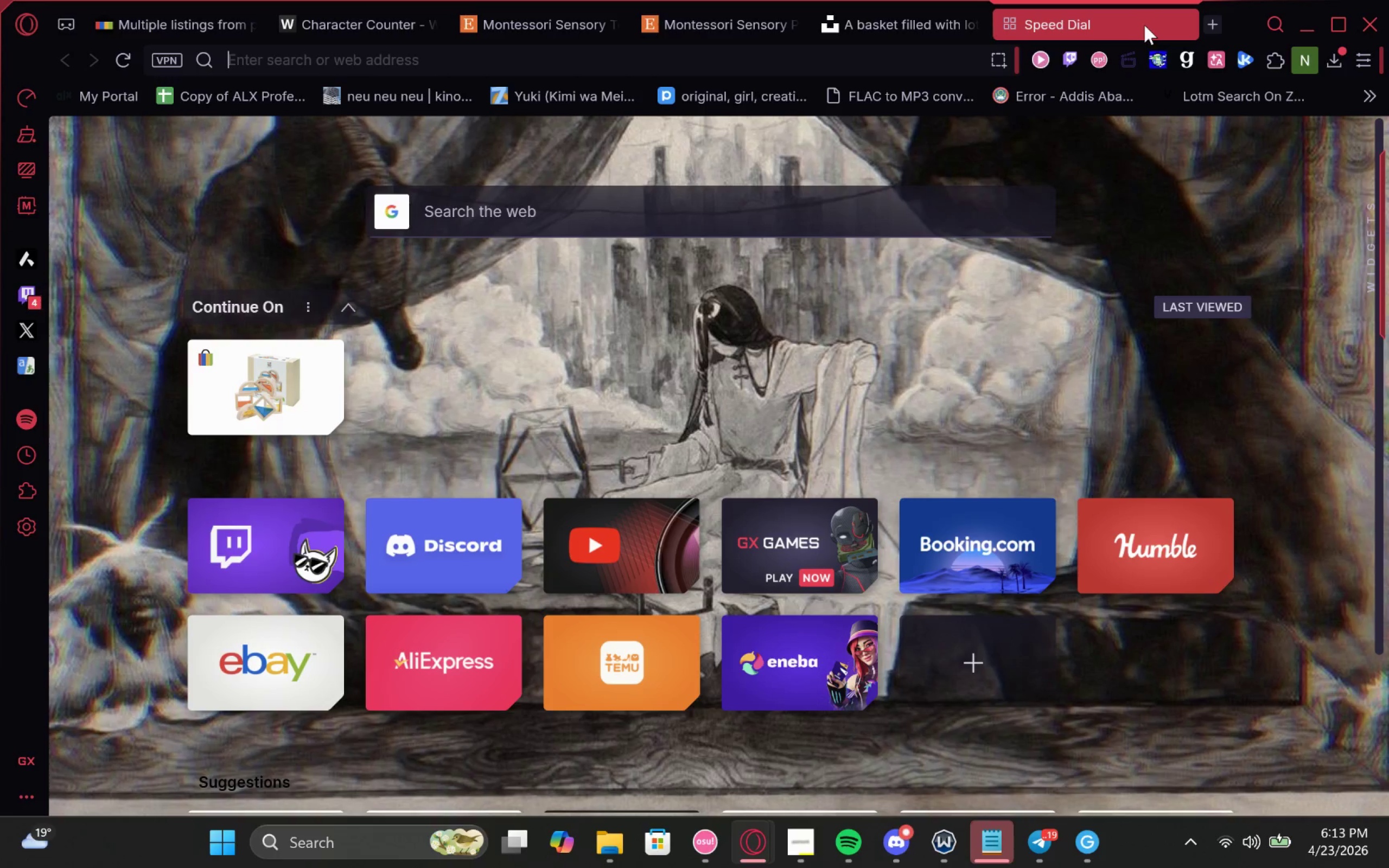 
type(preschool age range)
 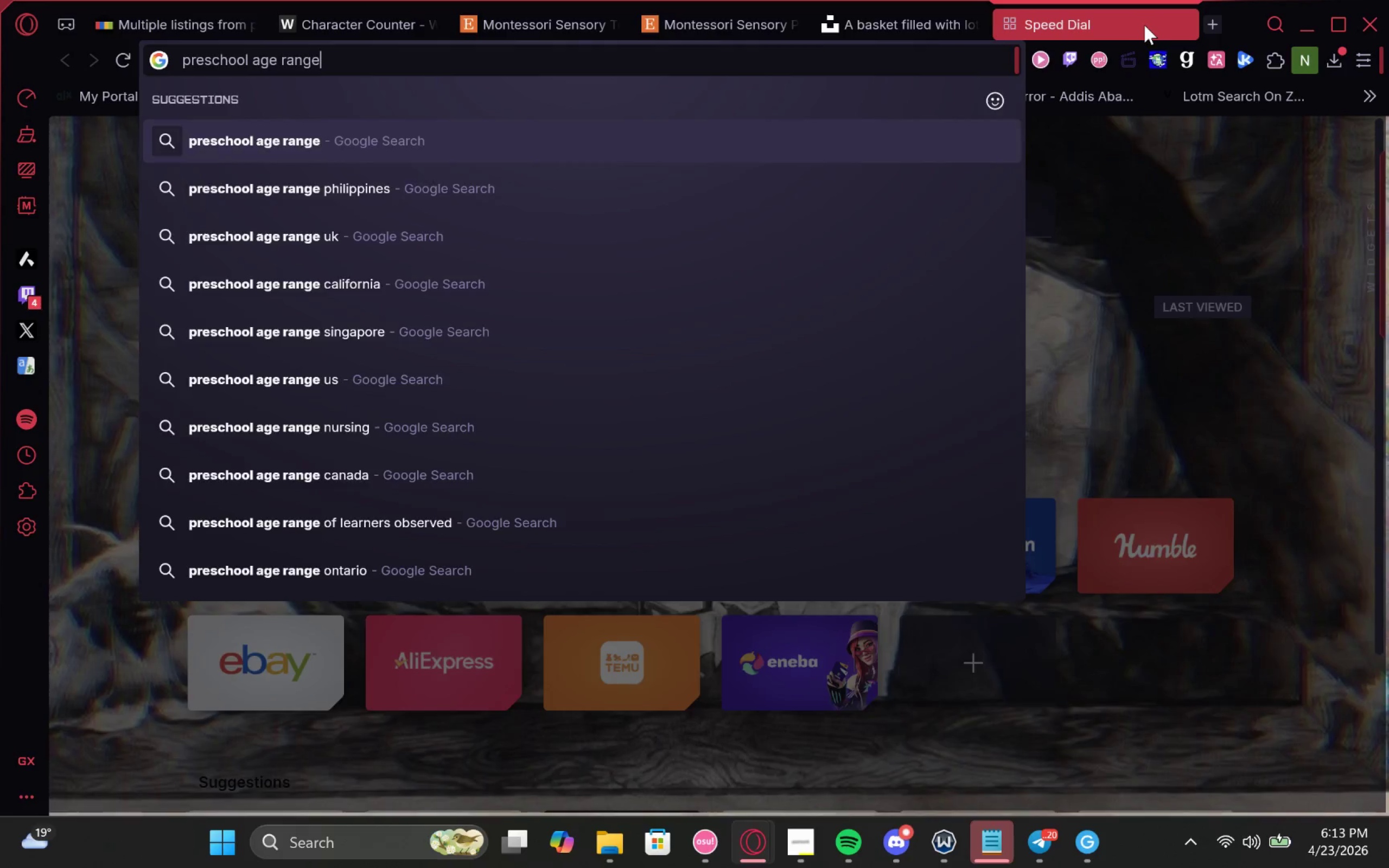 
key(Enter)
 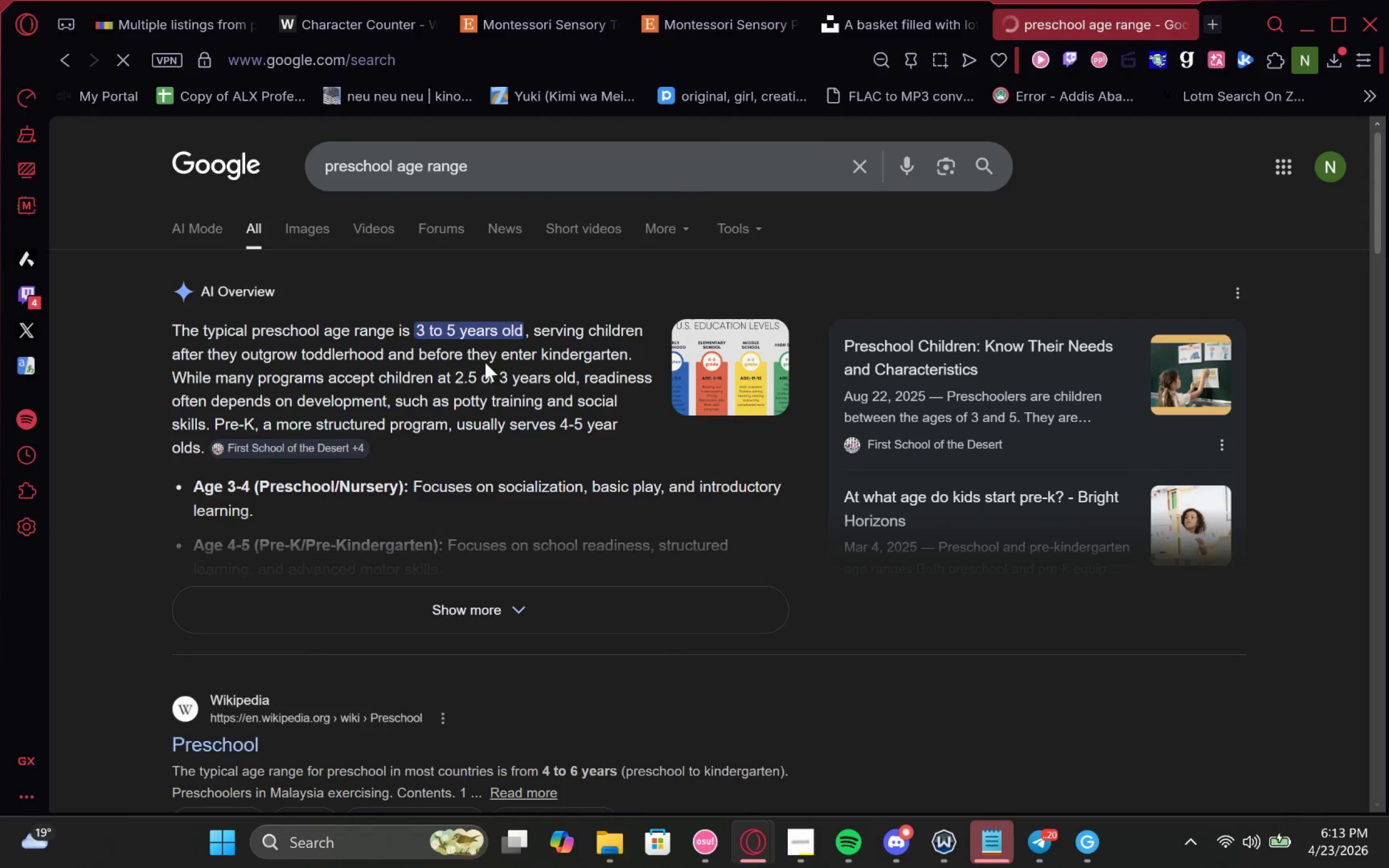 
left_click_drag(start_coordinate=[412, 326], to_coordinate=[453, 334])
 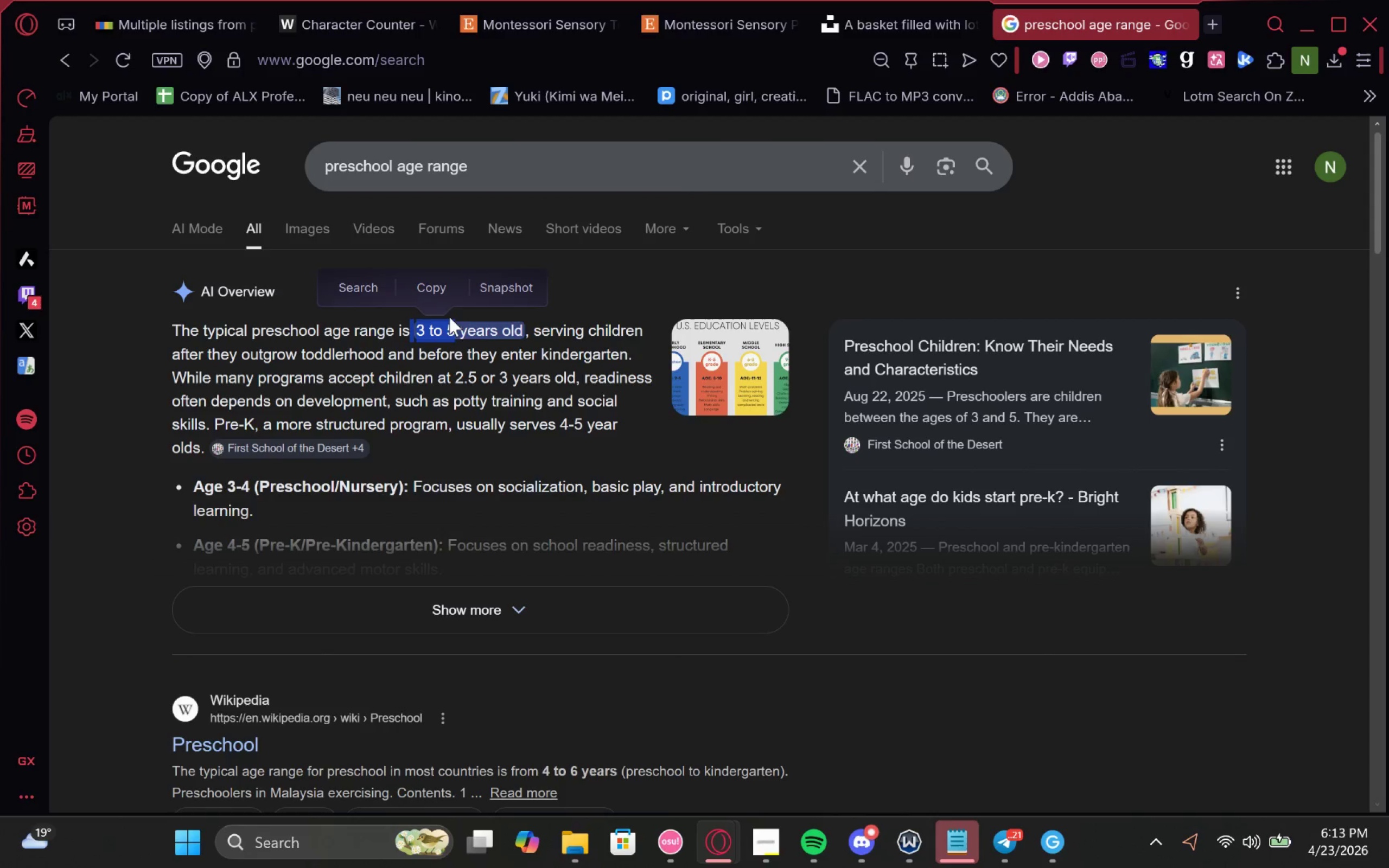 
key(Control+ControlLeft)
 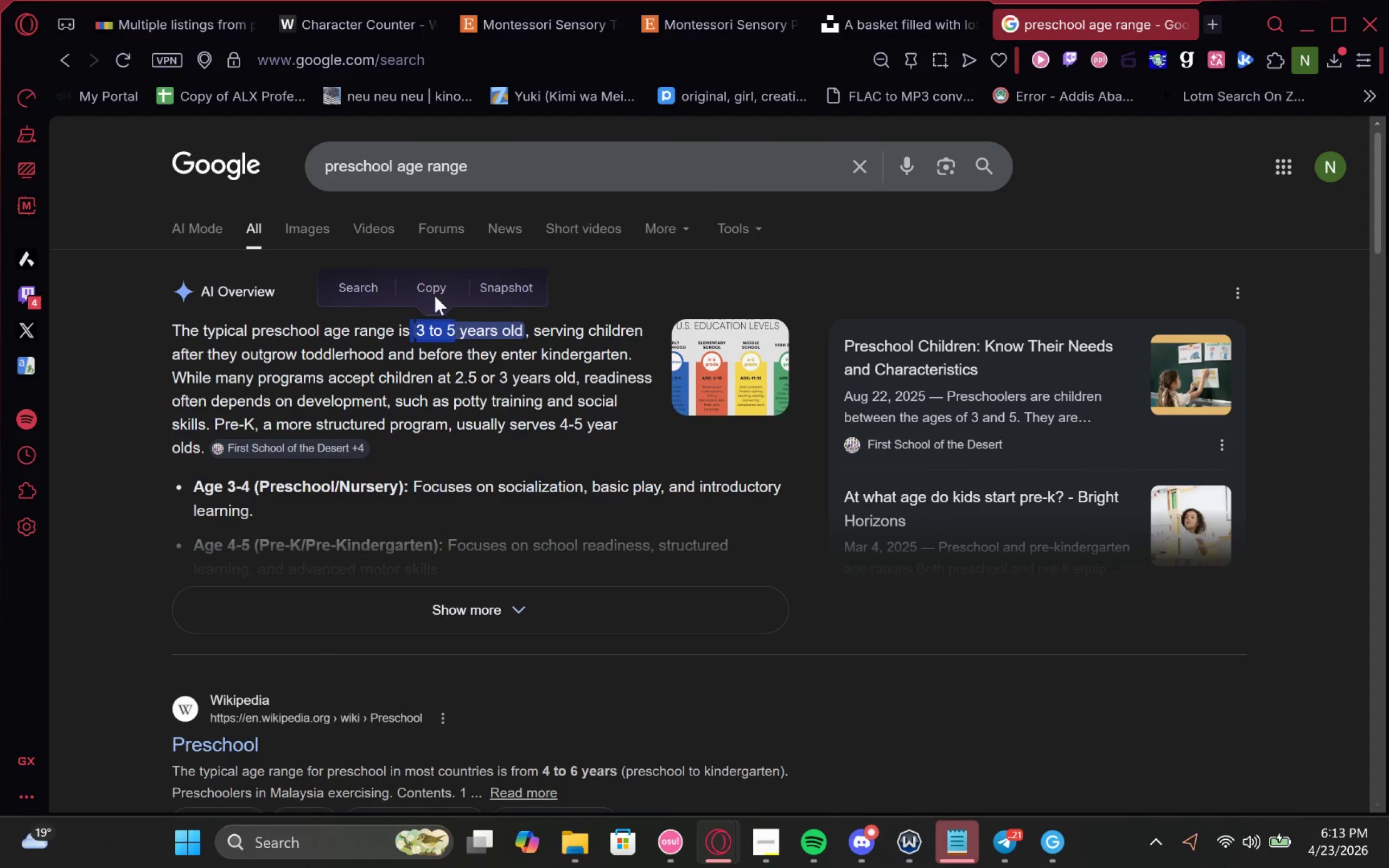 
key(Control+C)
 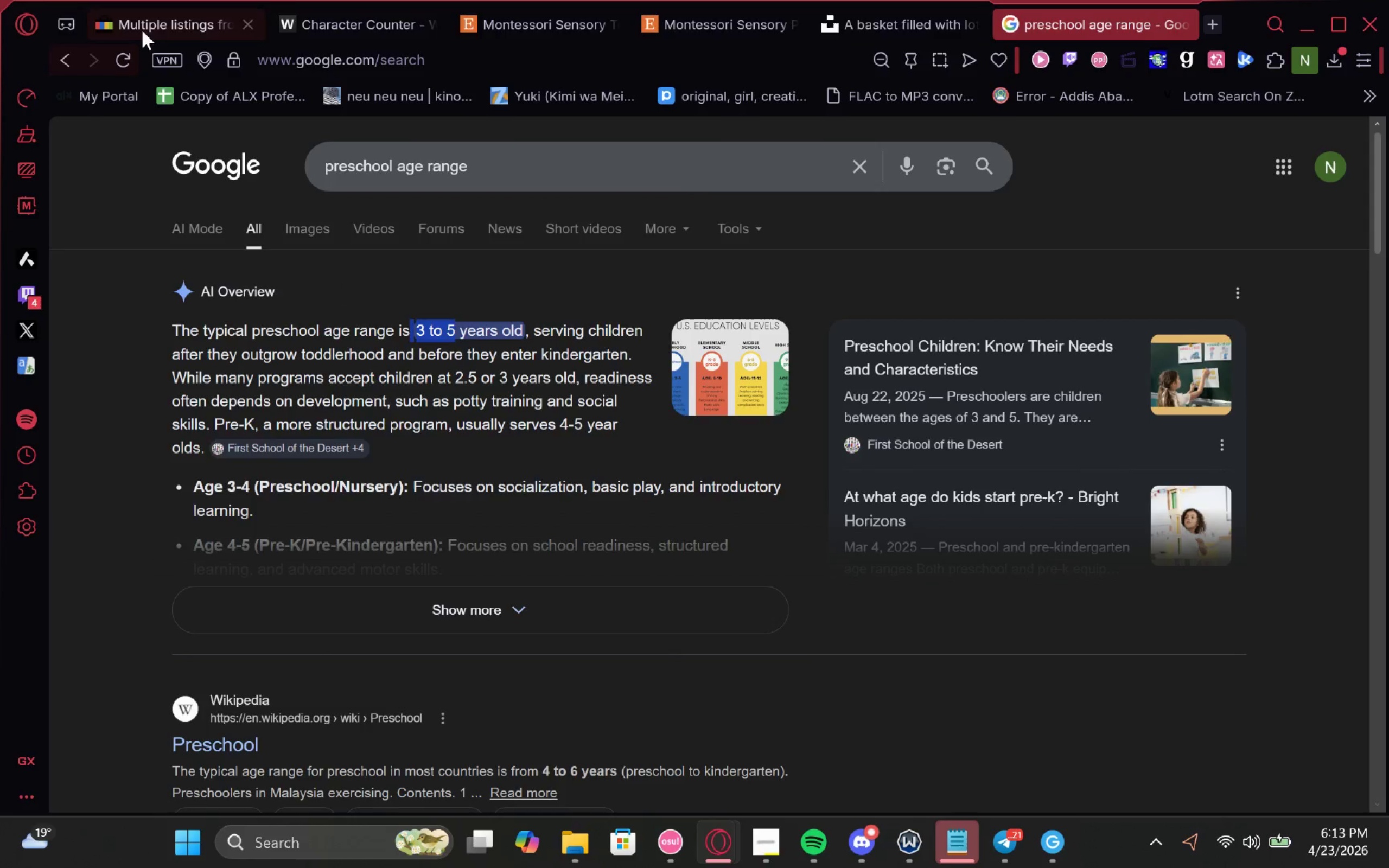 
left_click([149, 19])
 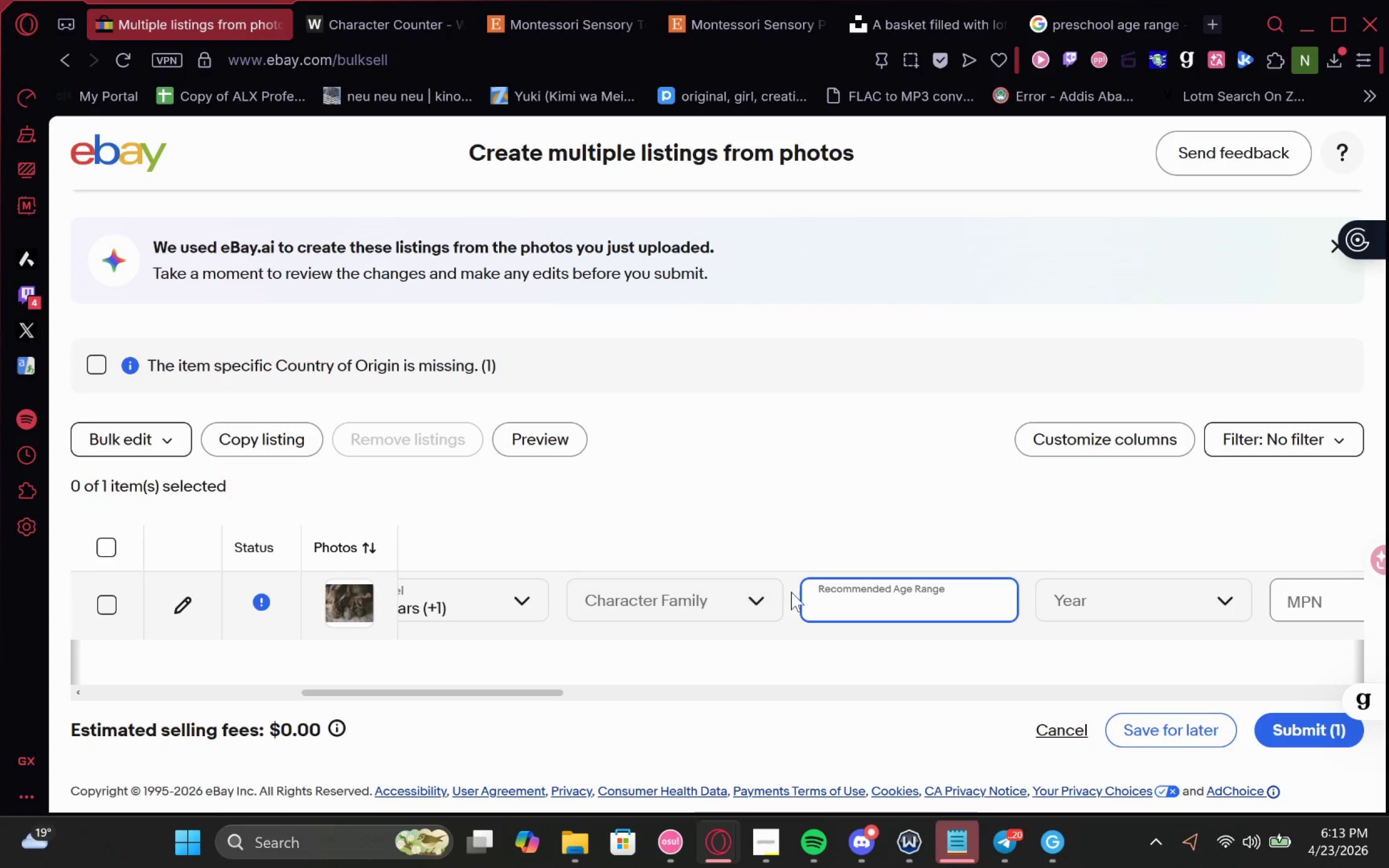 
left_click([820, 597])
 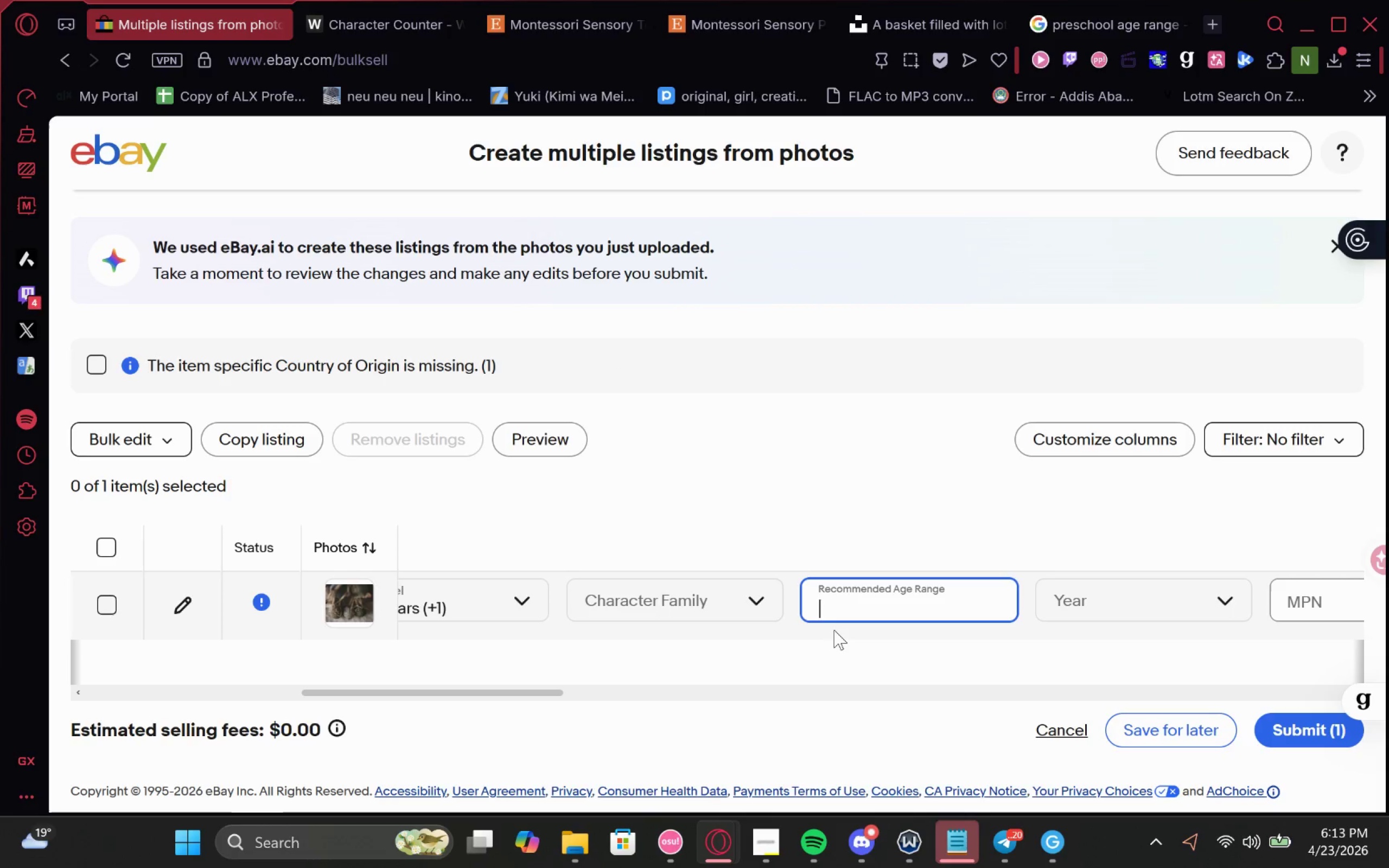 
key(3)
 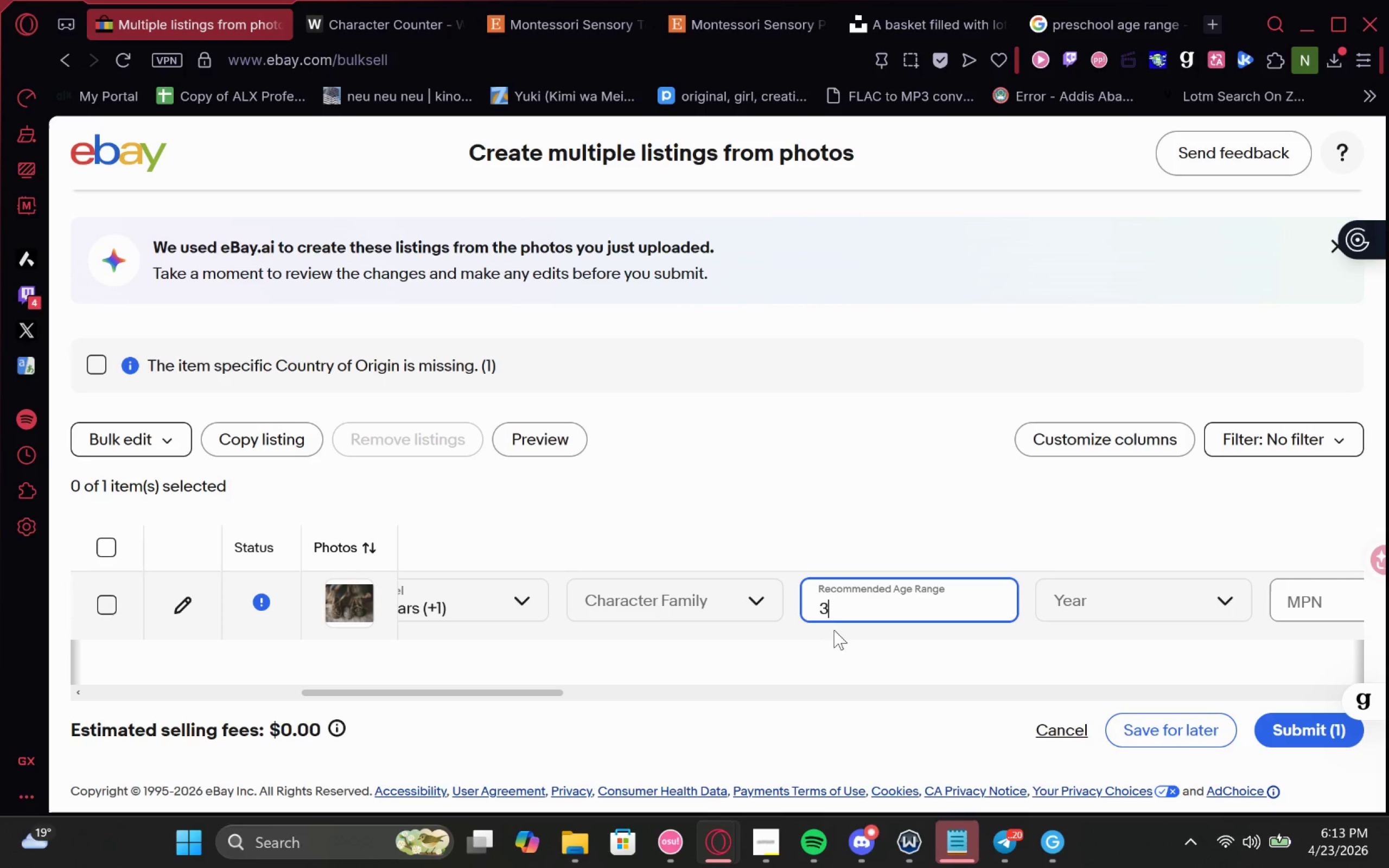 
key(Minus)
 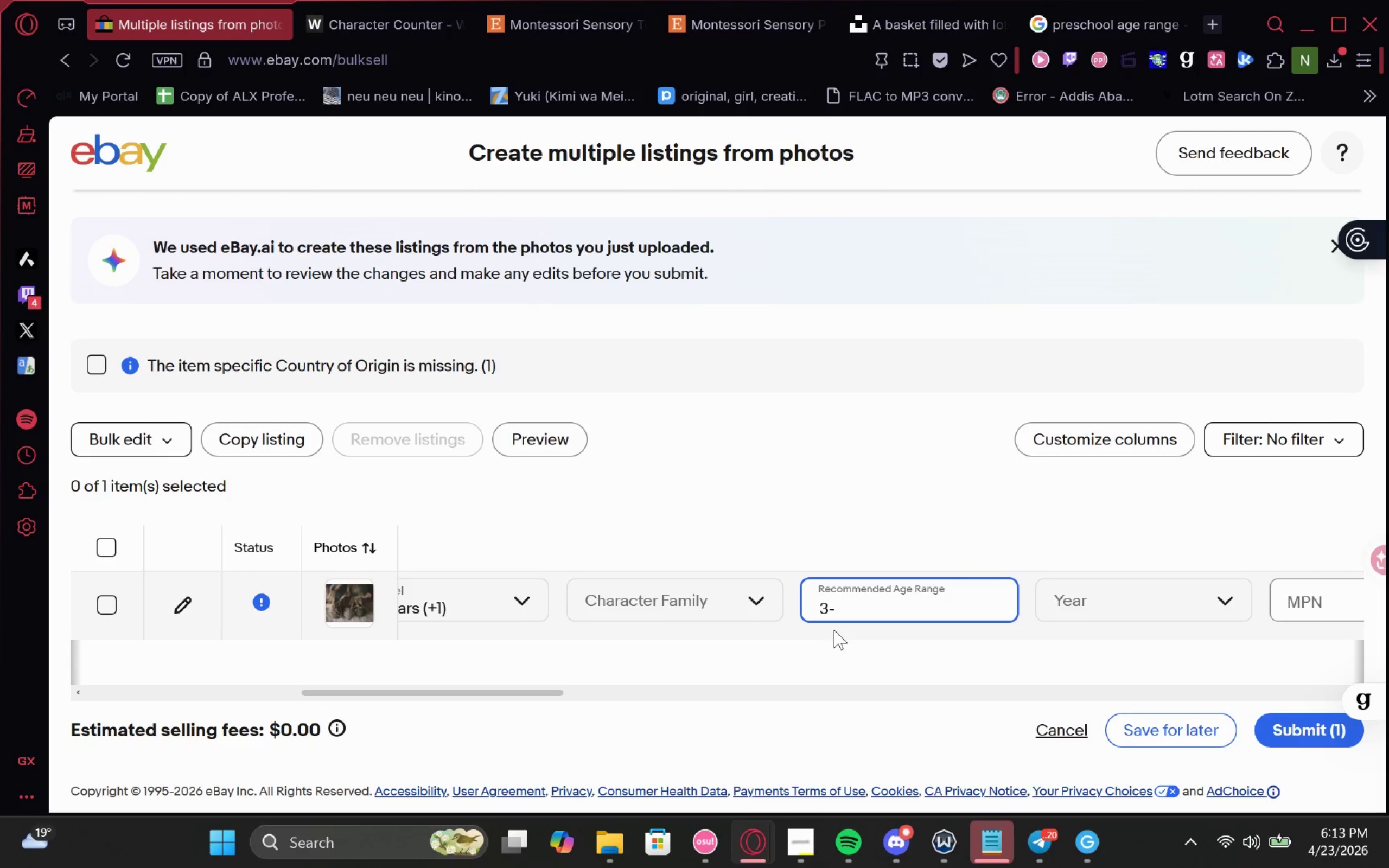 
key(5)
 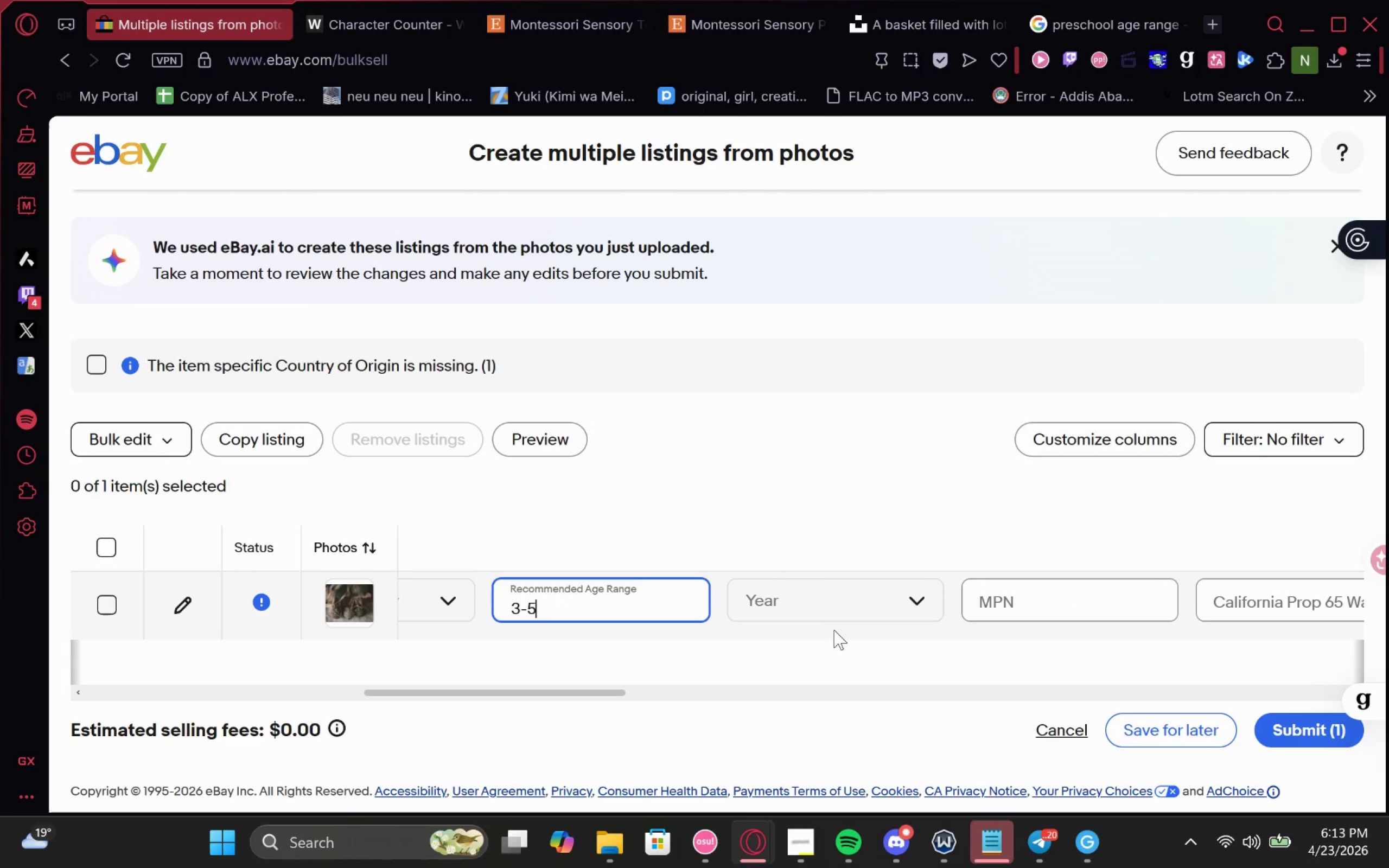 
left_click([853, 608])
 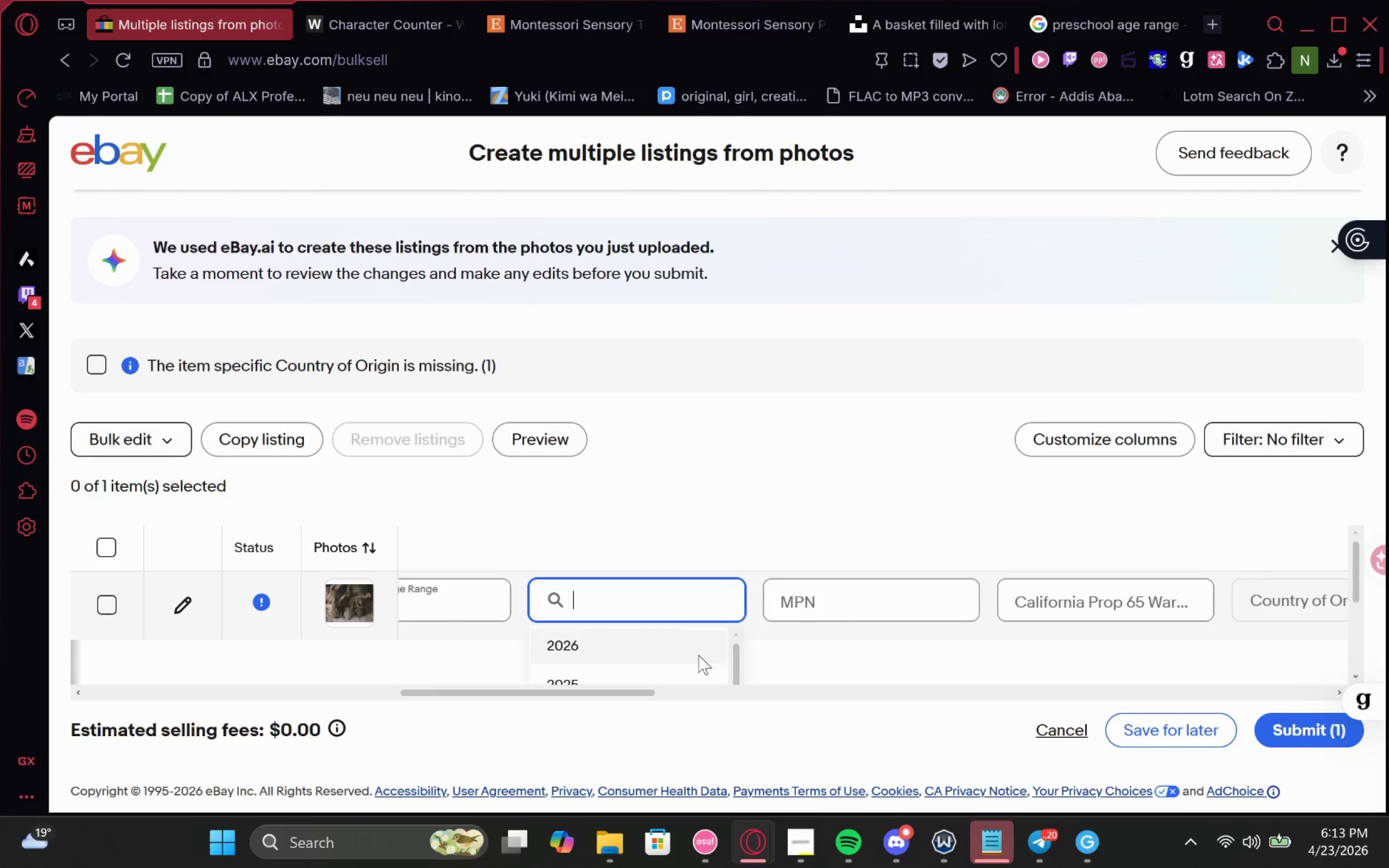 
left_click([680, 646])
 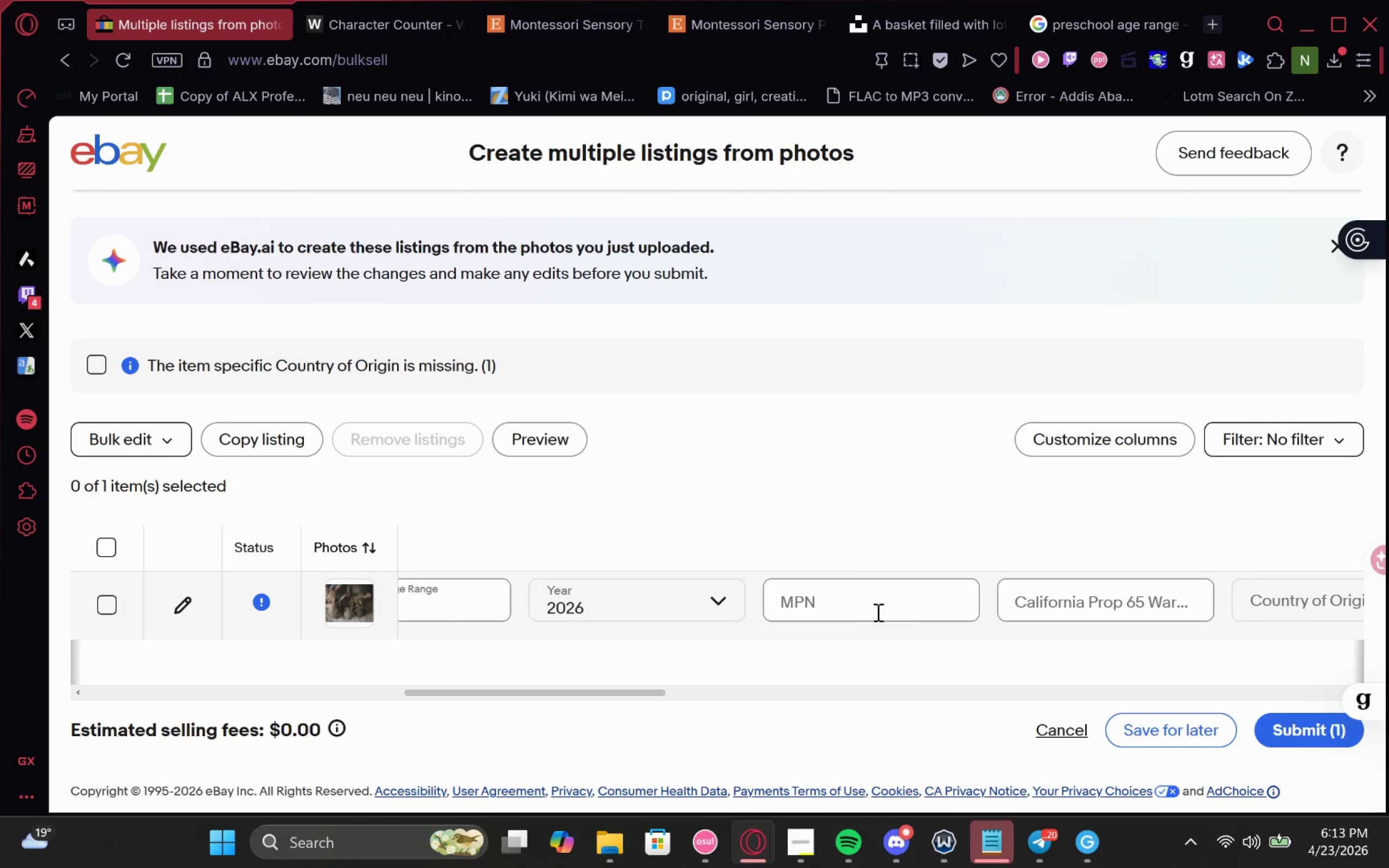 
left_click([877, 611])
 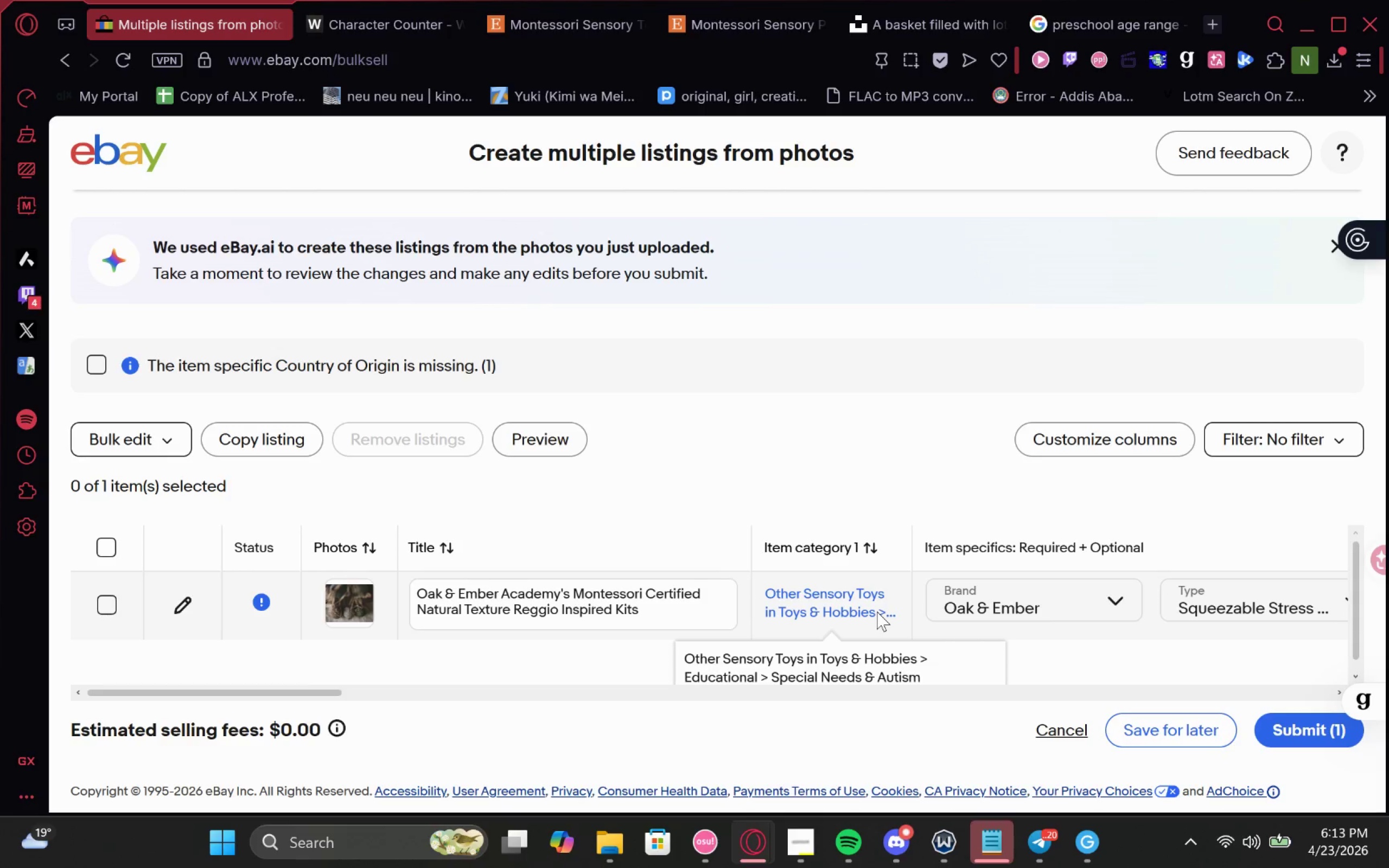 
wait(7.66)
 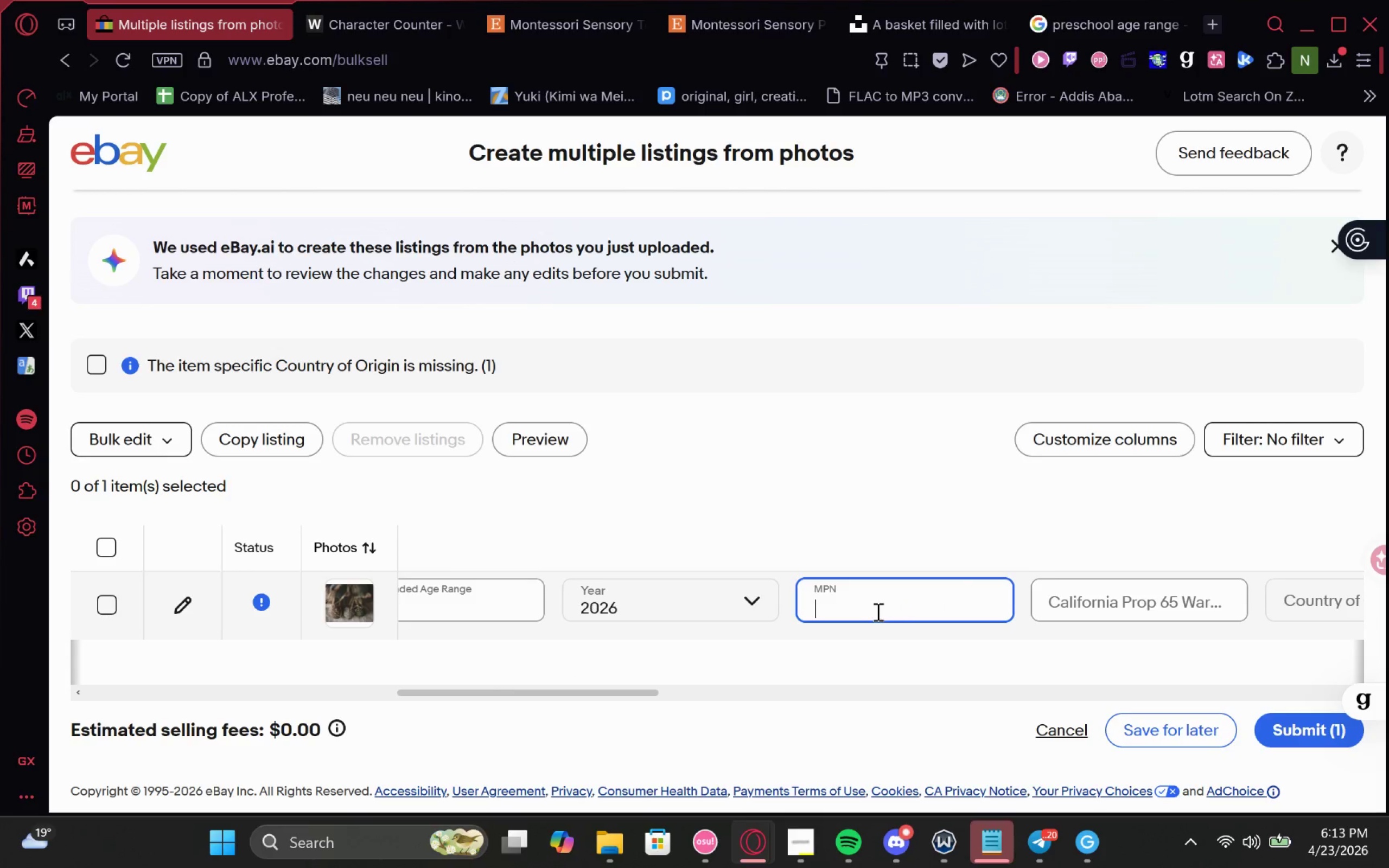 
type(OE-)
 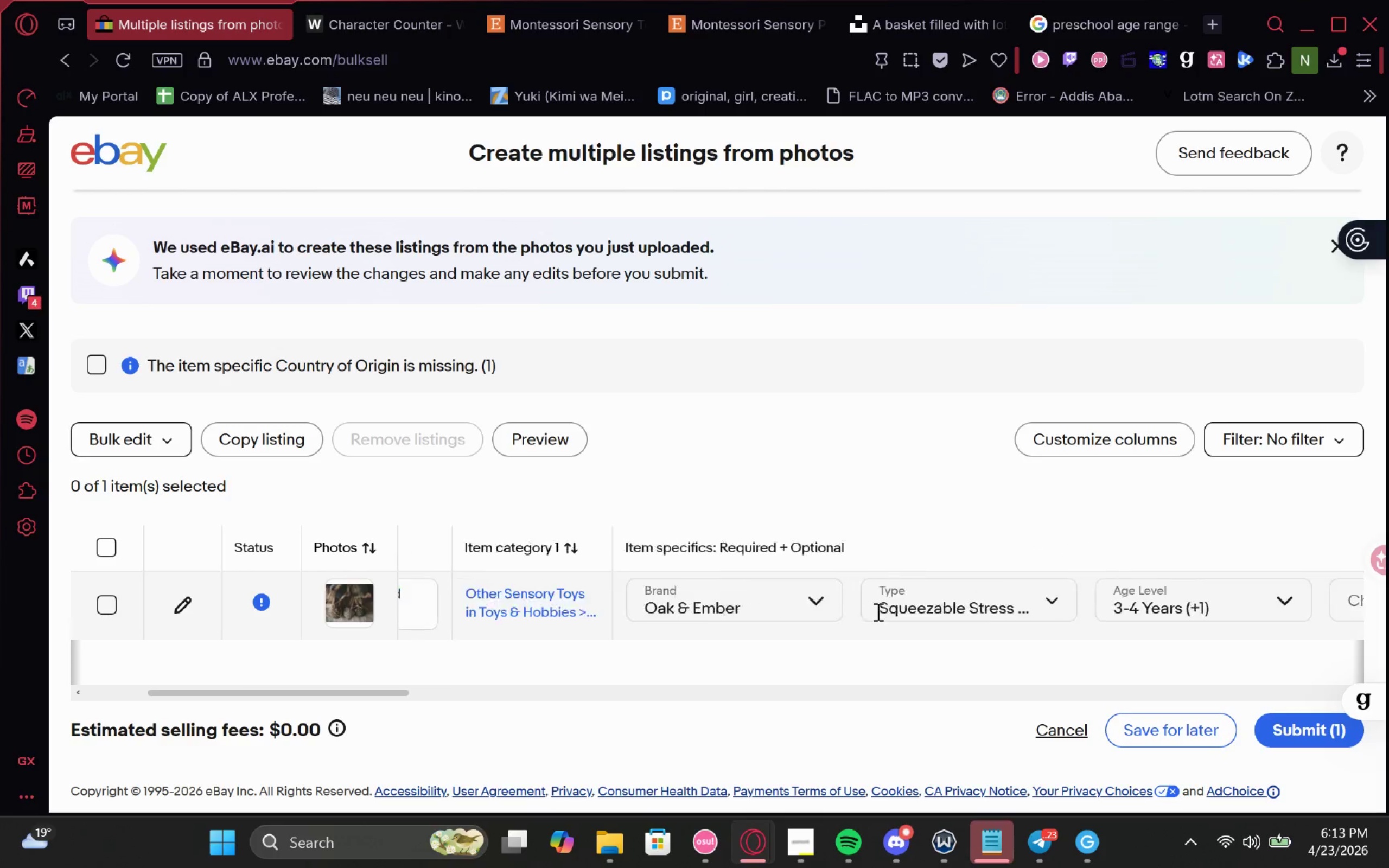 
wait(7.58)
 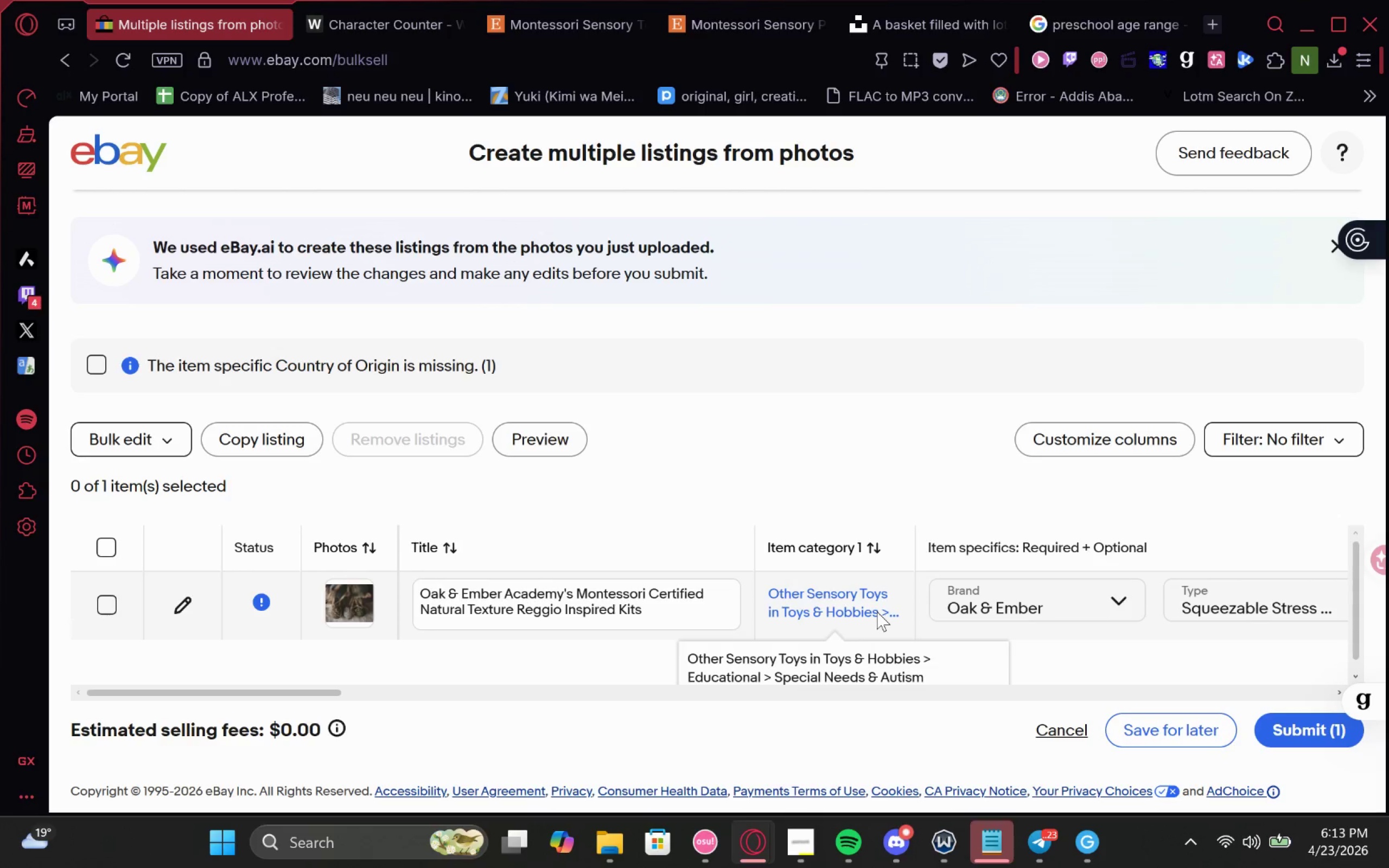 
hold_key(key=ShiftLeft, duration=1.23)
 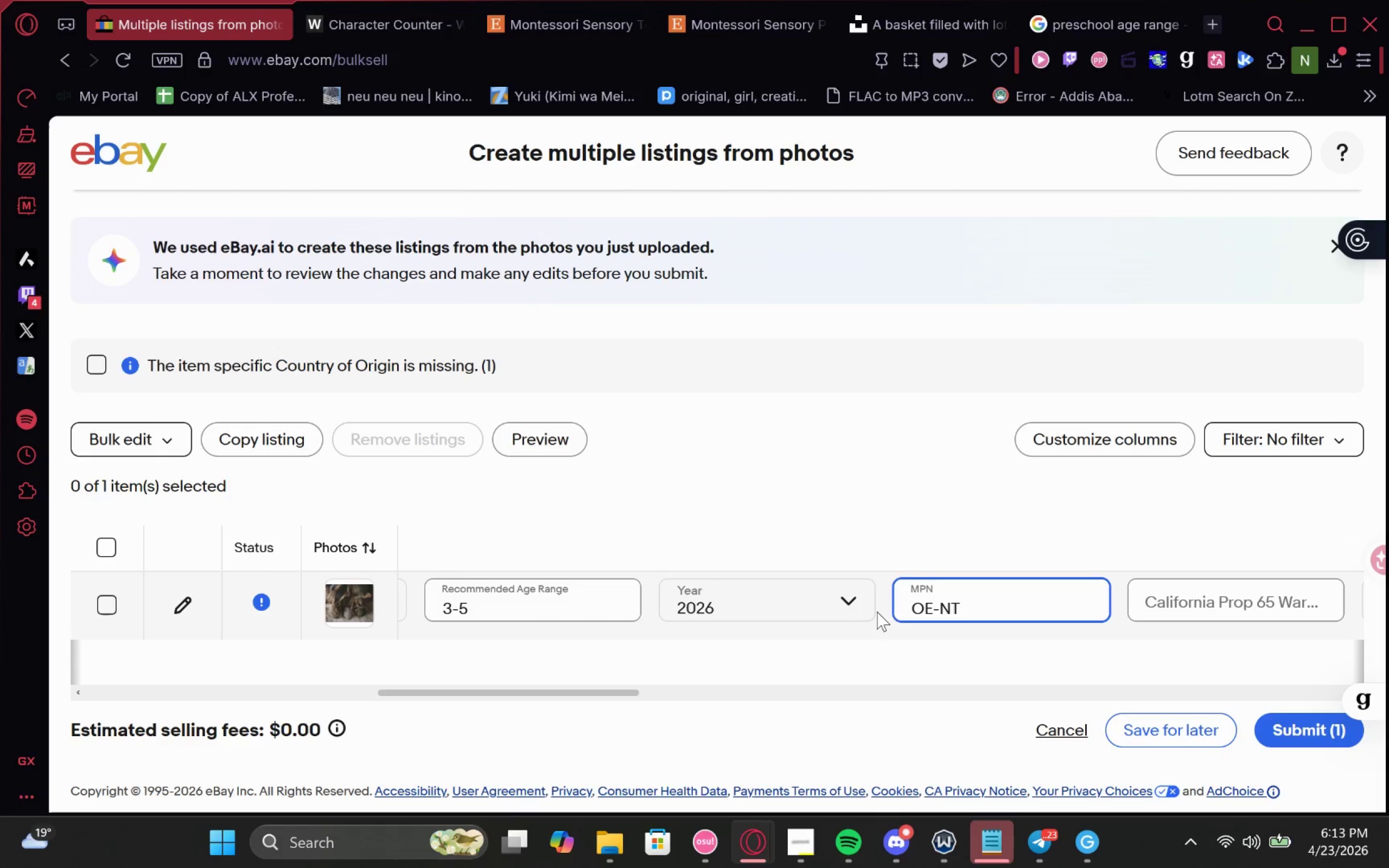 
type(nt-001)
 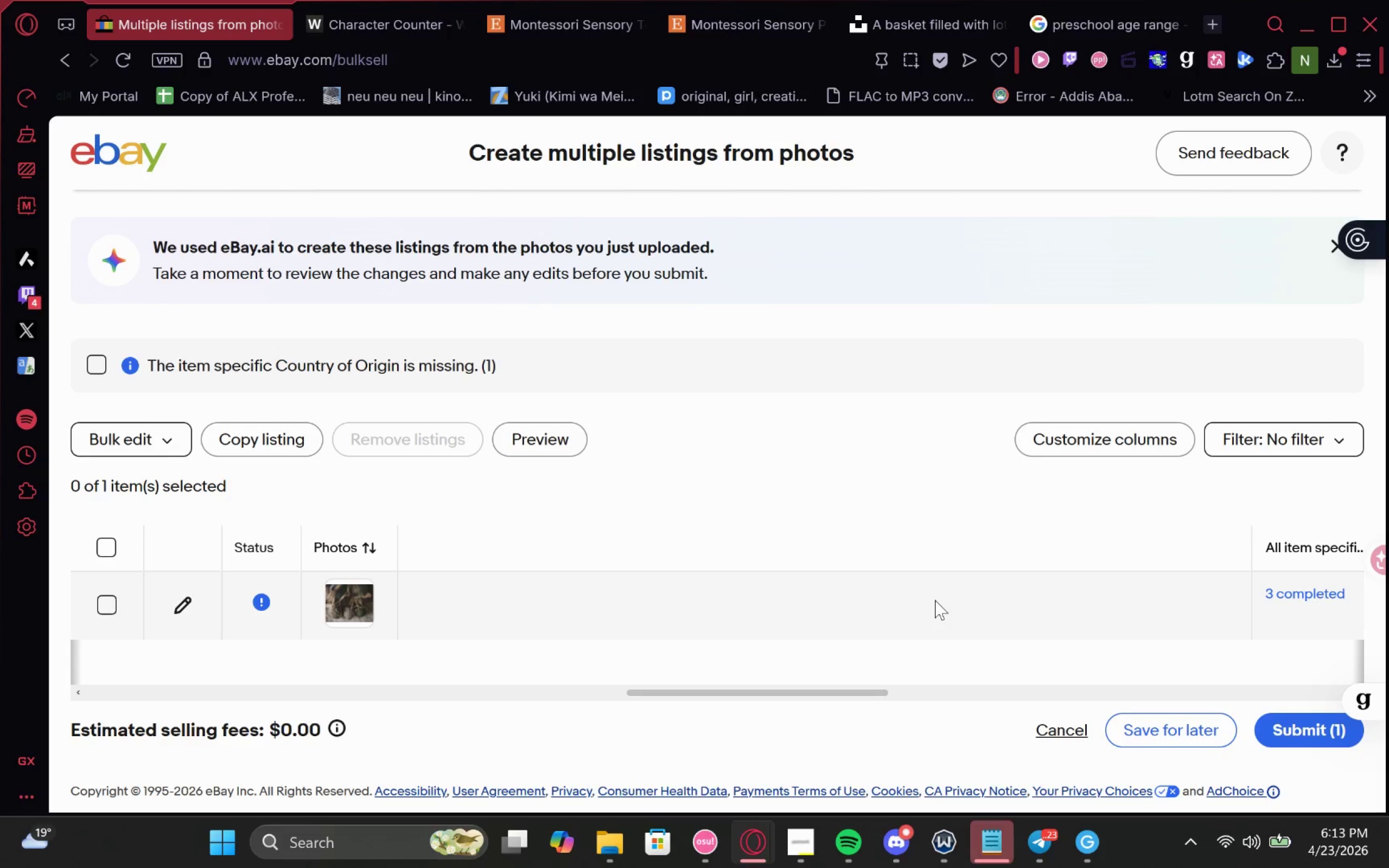 
wait(7.12)
 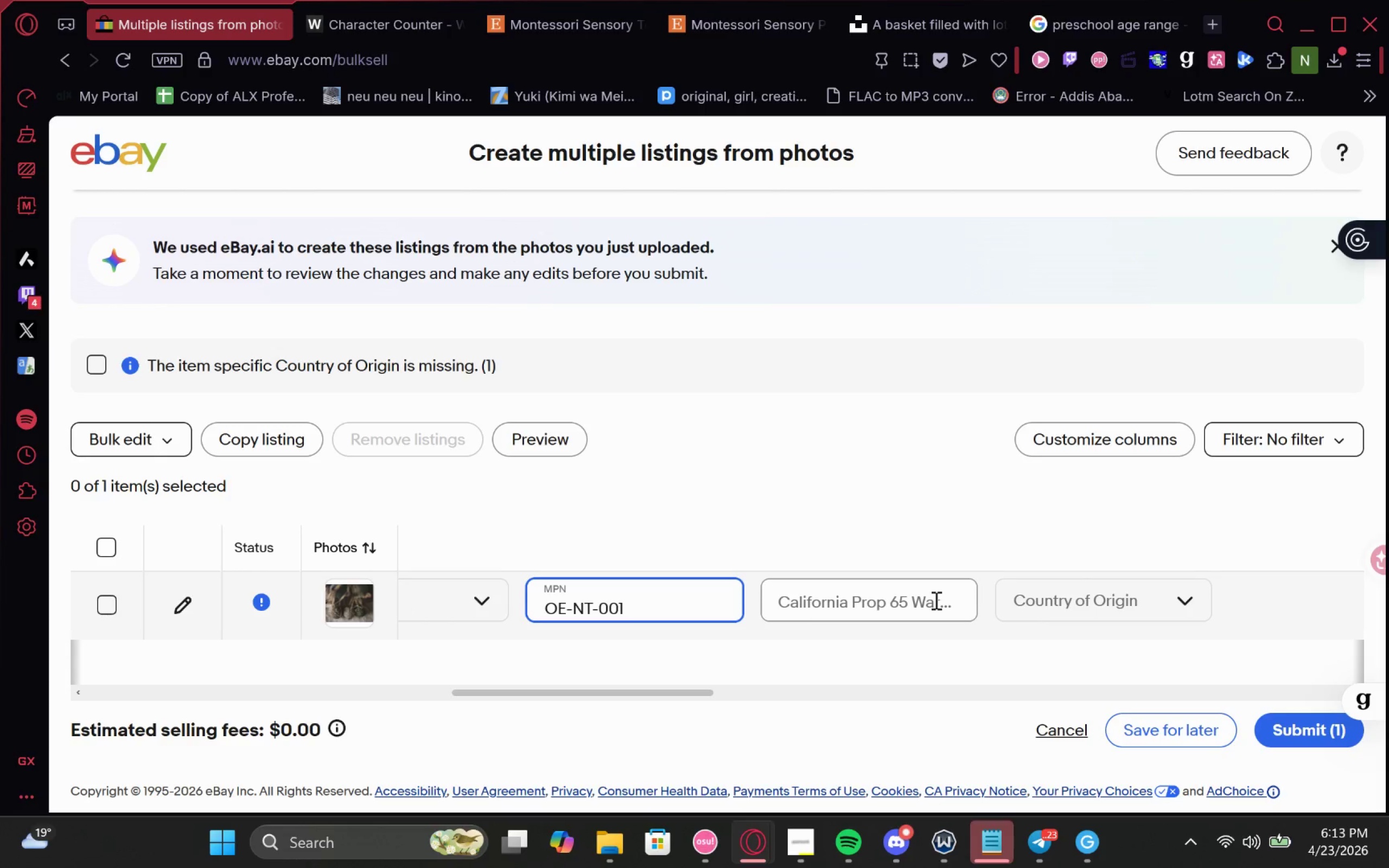 
left_click([935, 600])
 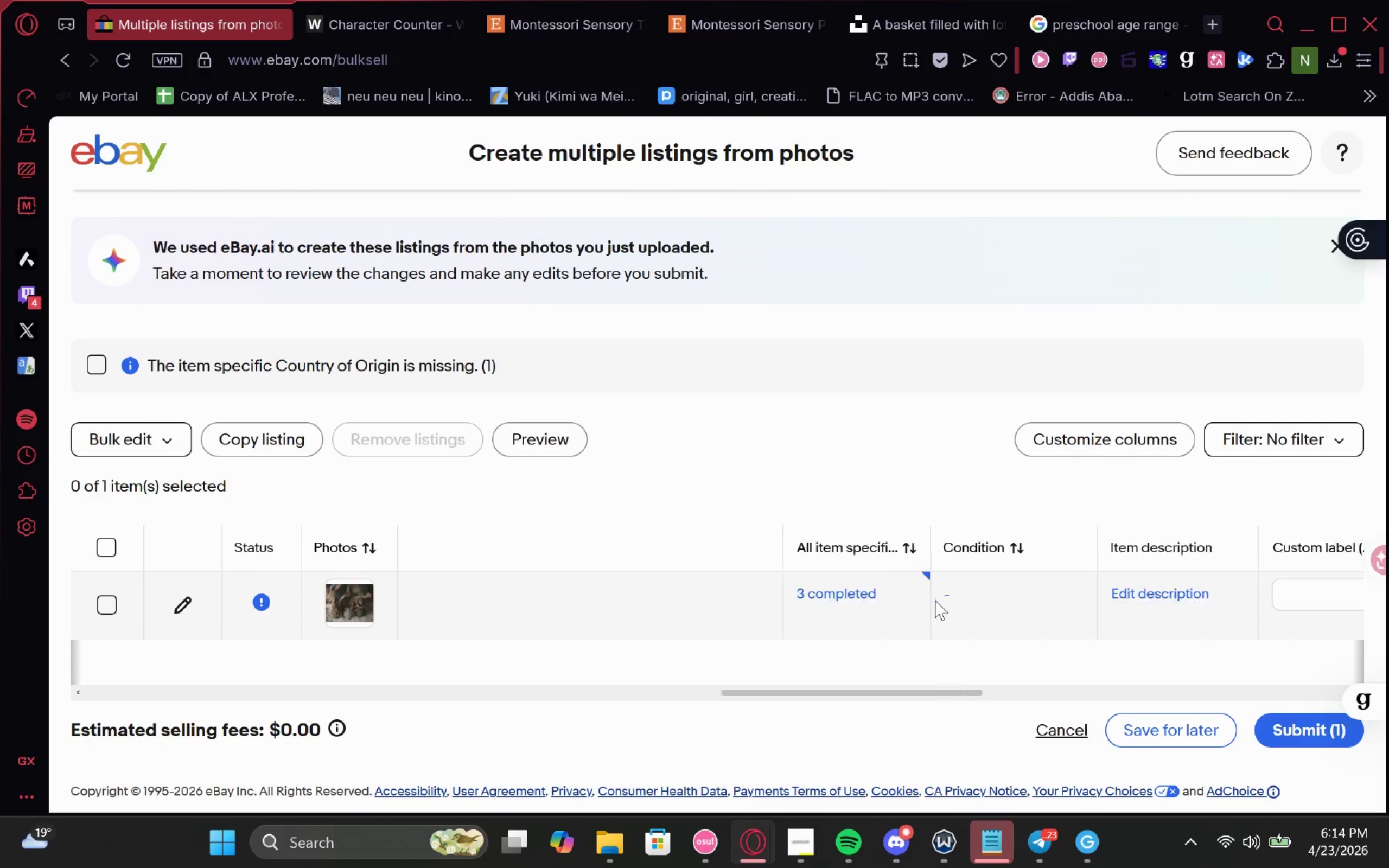 
wait(5.19)
 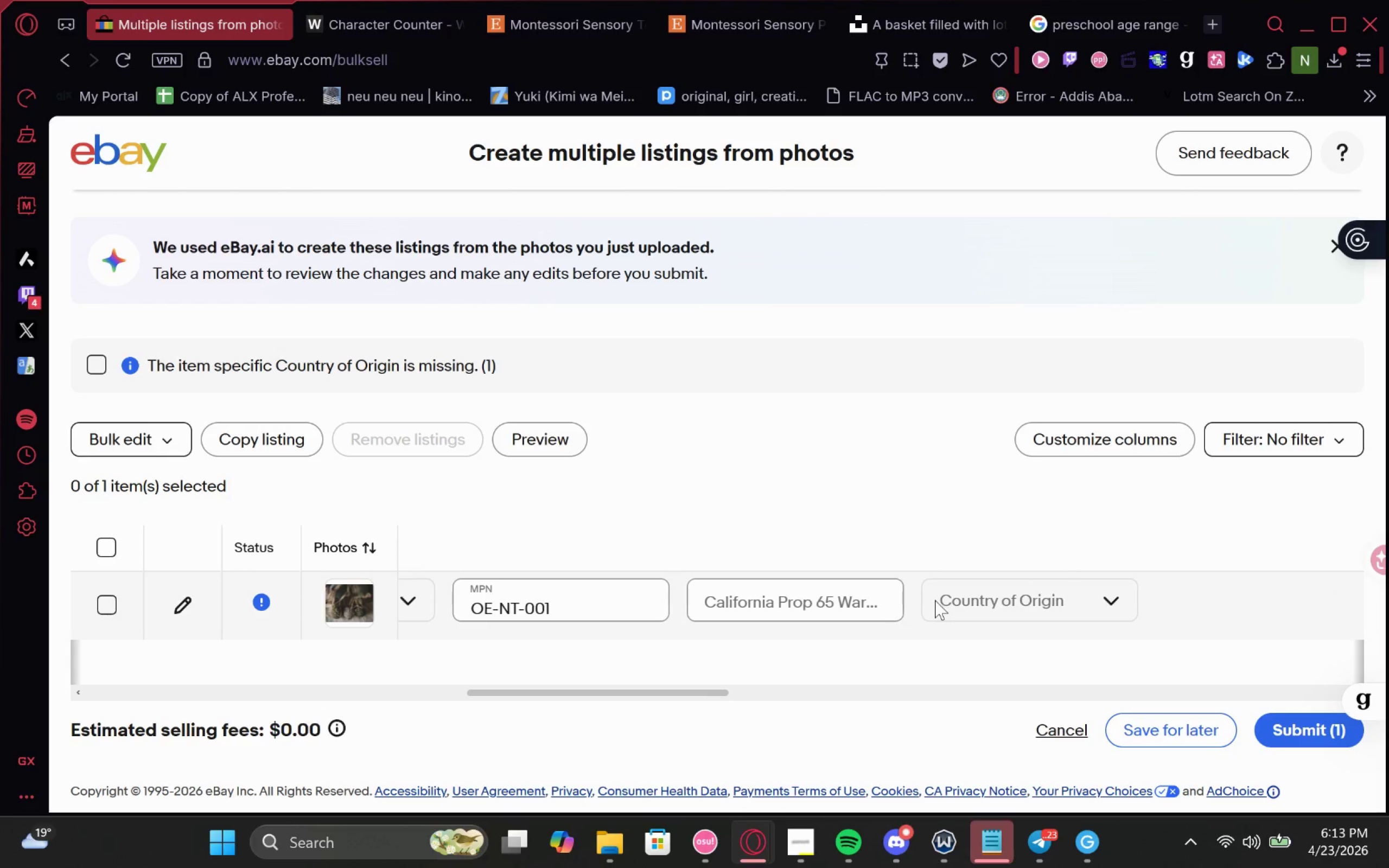 
left_click([821, 623])
 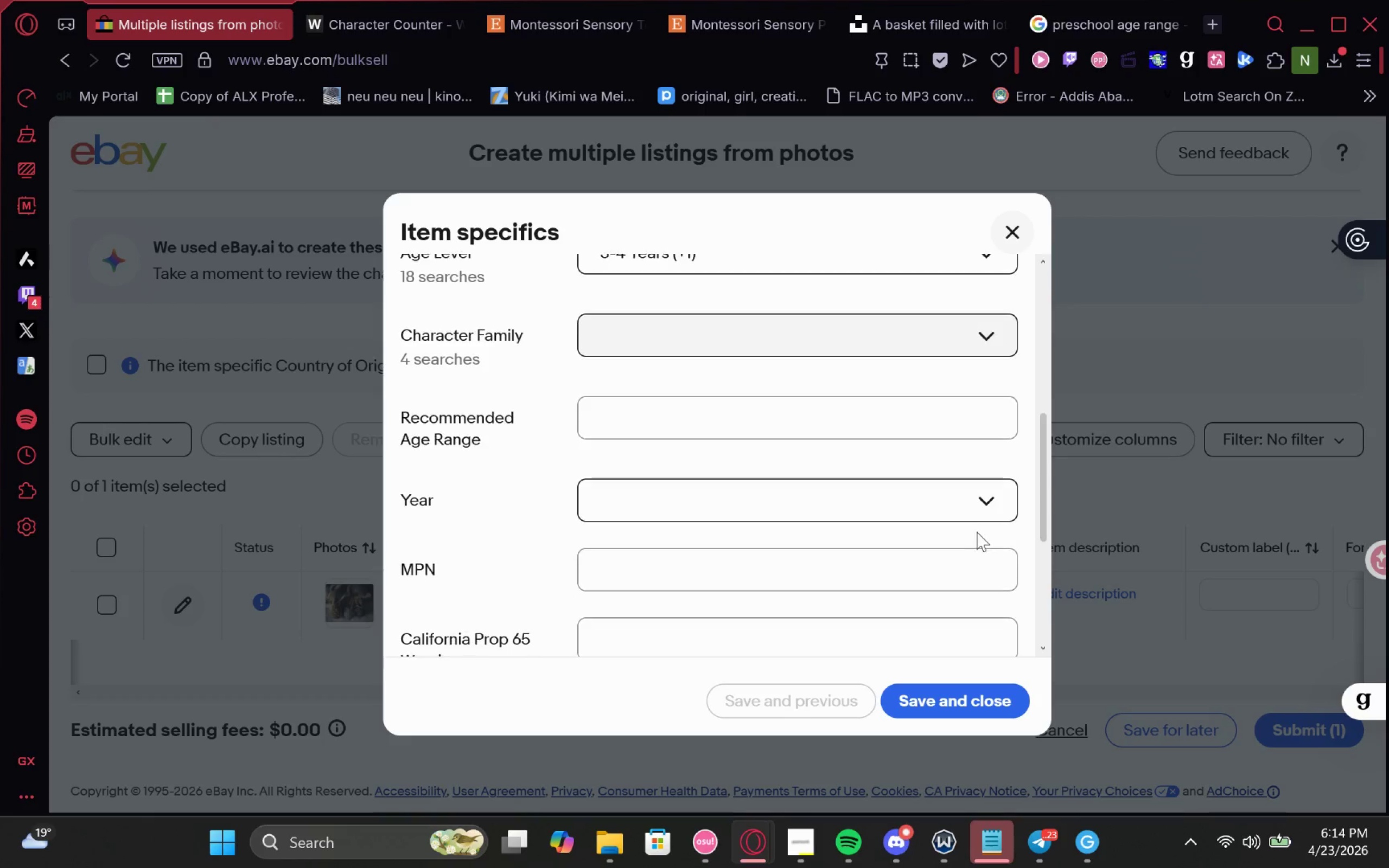 
wait(5.16)
 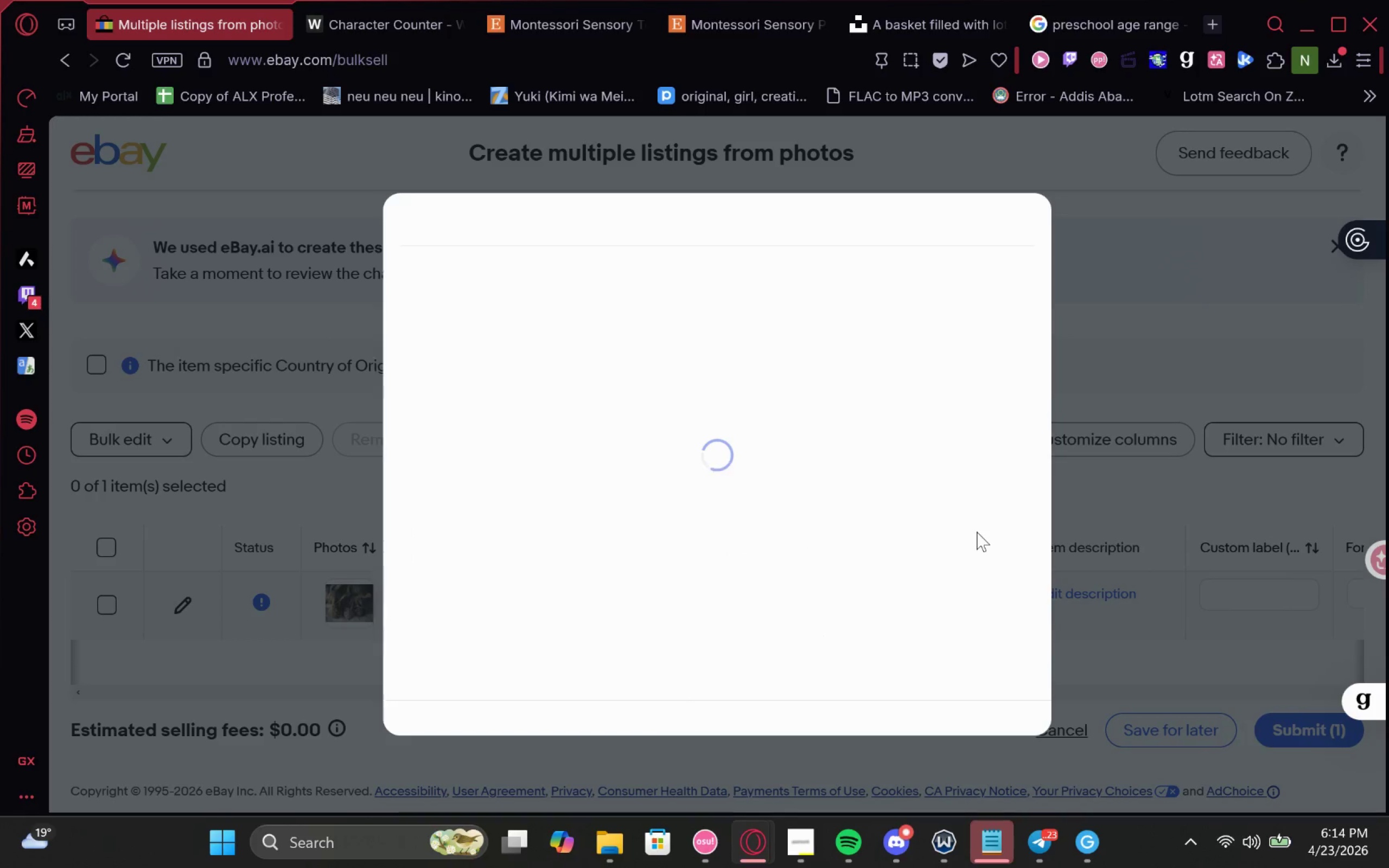 
left_click([912, 322])
 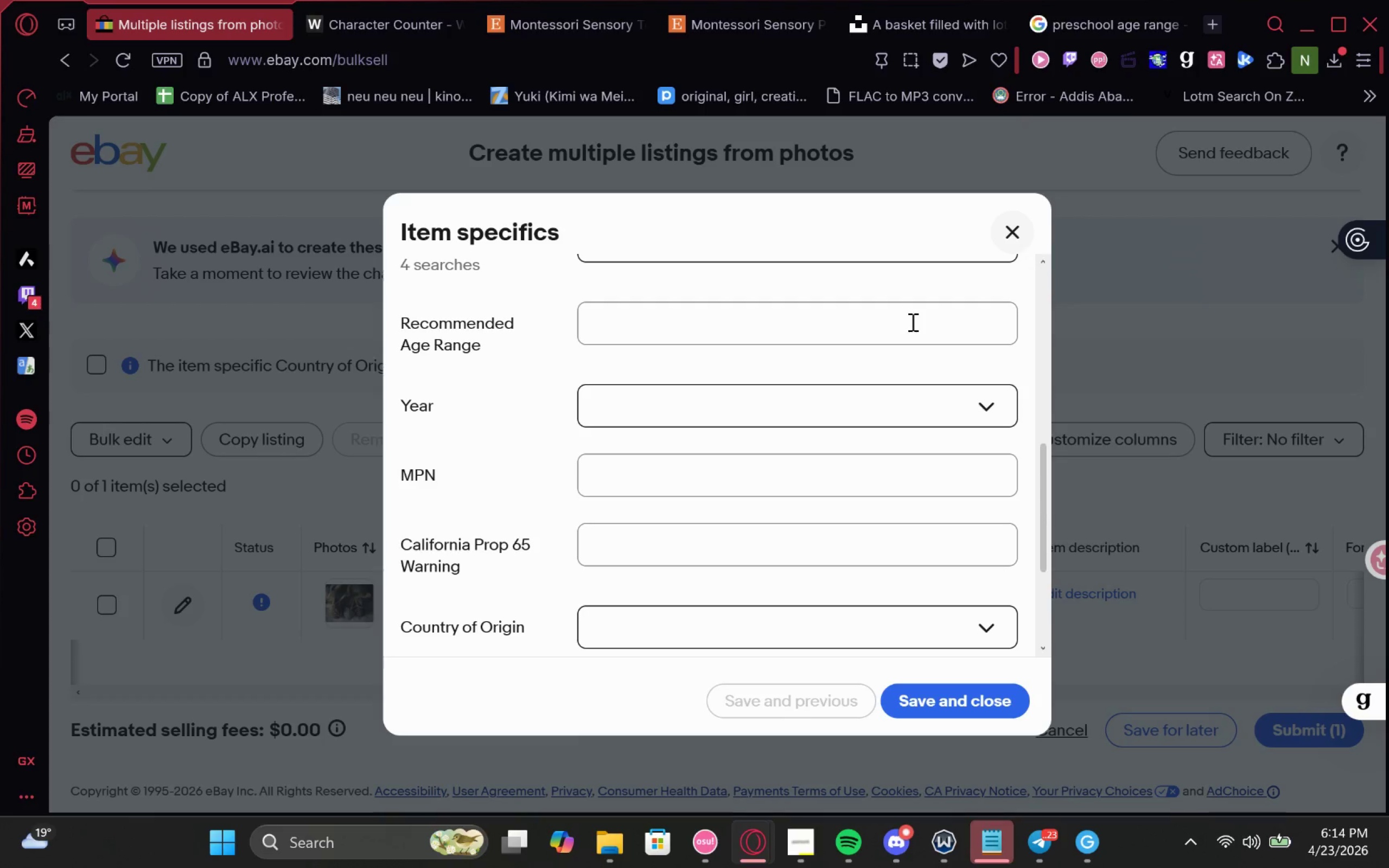 
left_click([912, 322])
 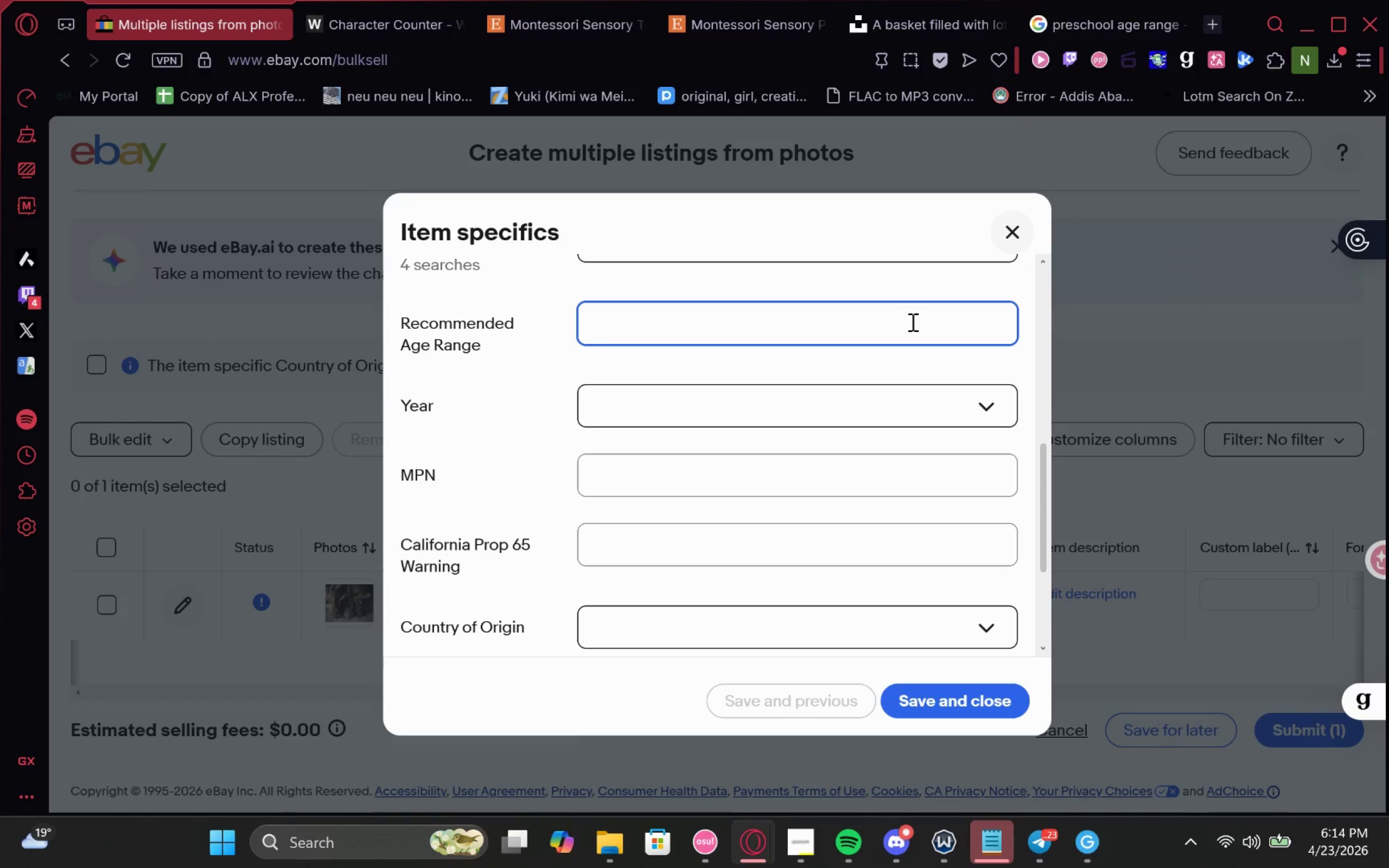 
key(3)
 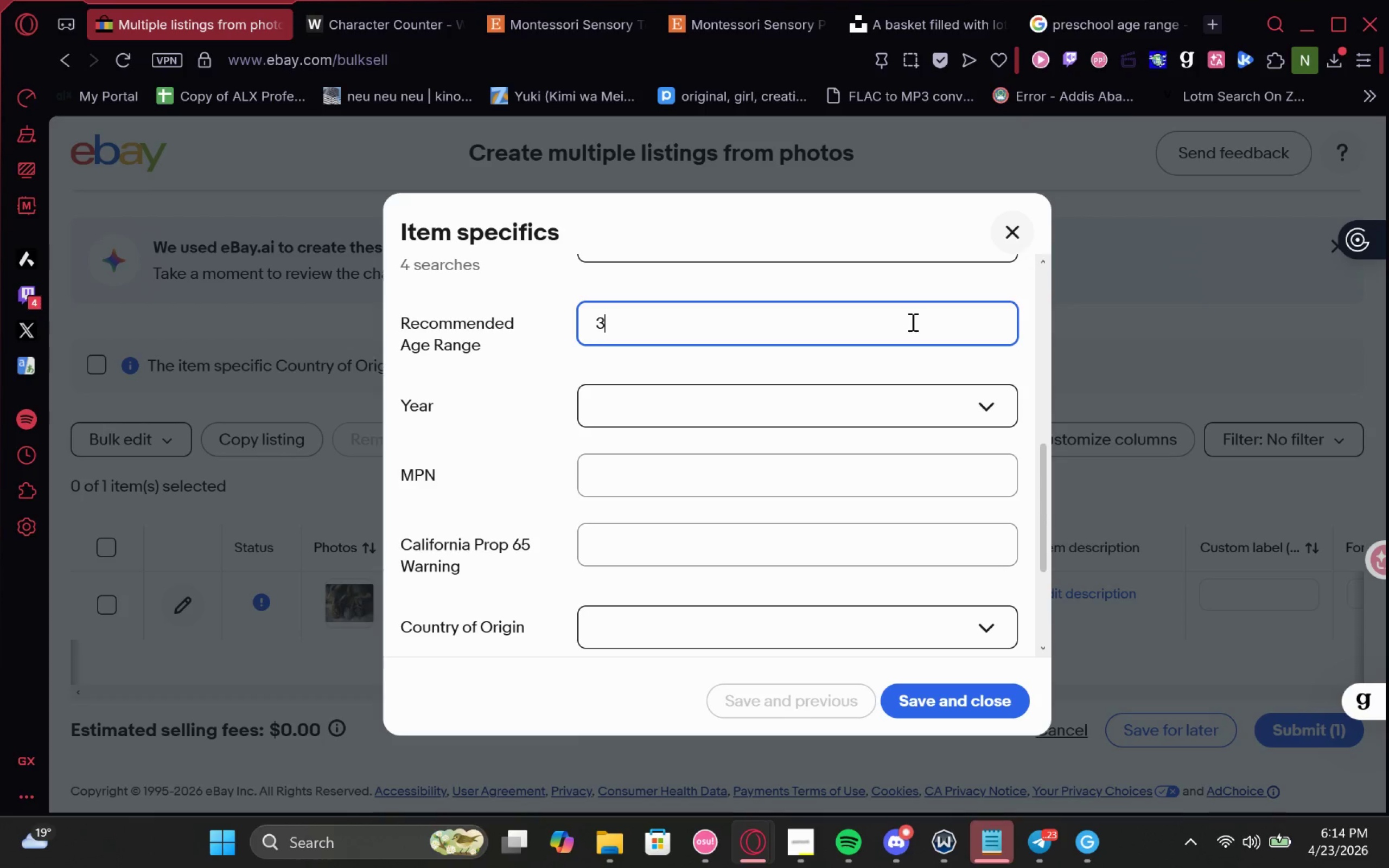 
key(Minus)
 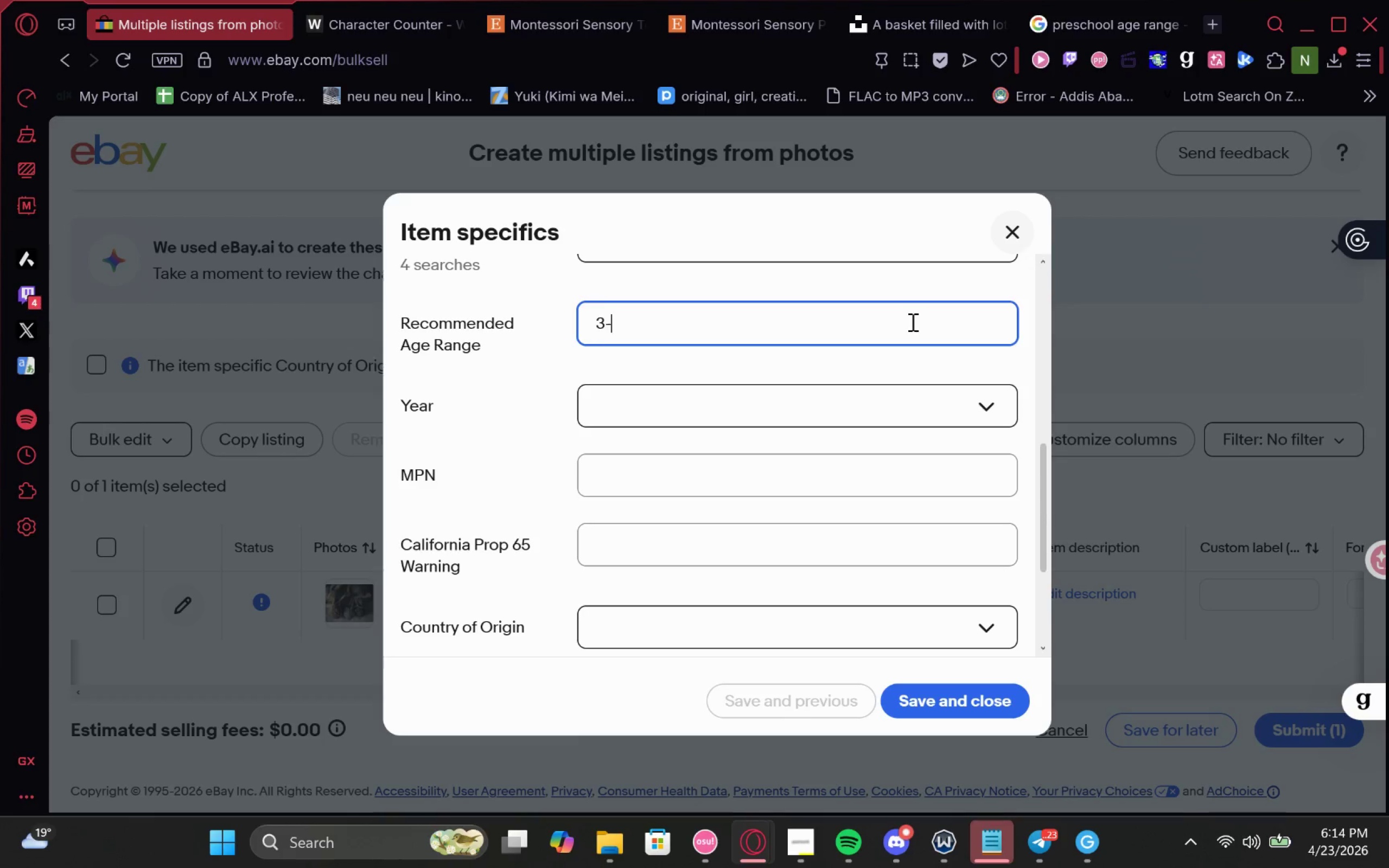 
key(5)
 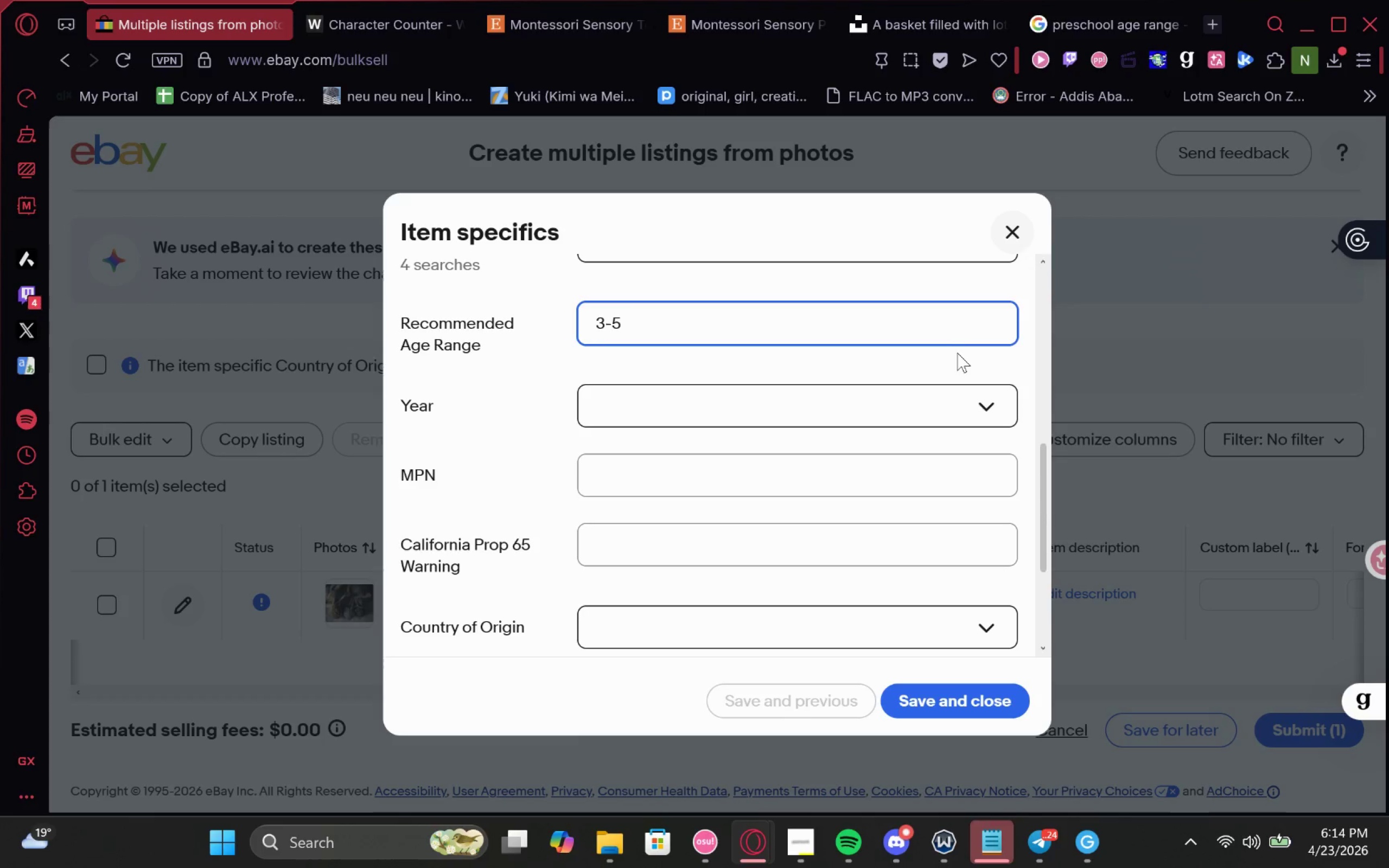 
left_click([957, 353])
 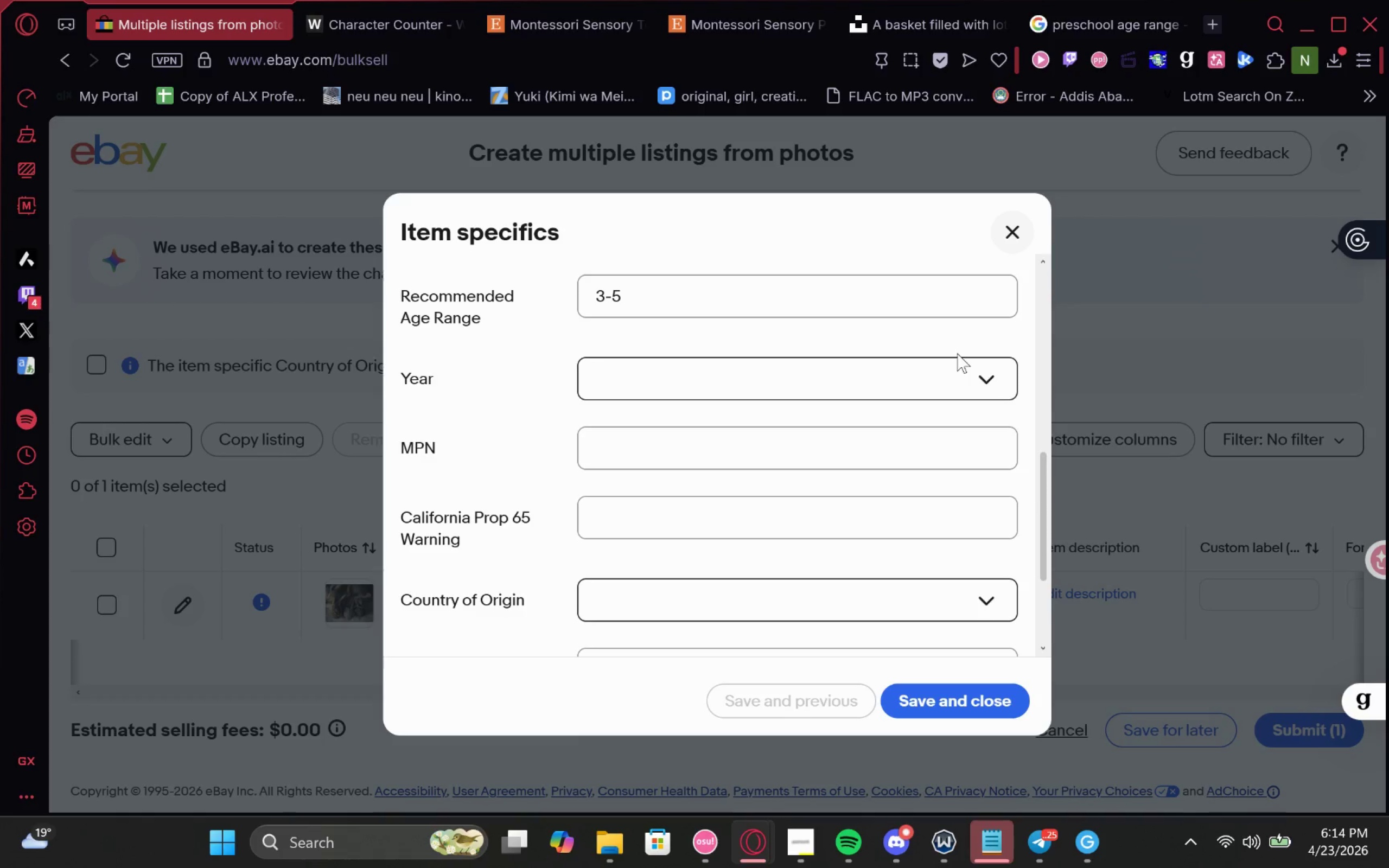 
left_click([956, 373])
 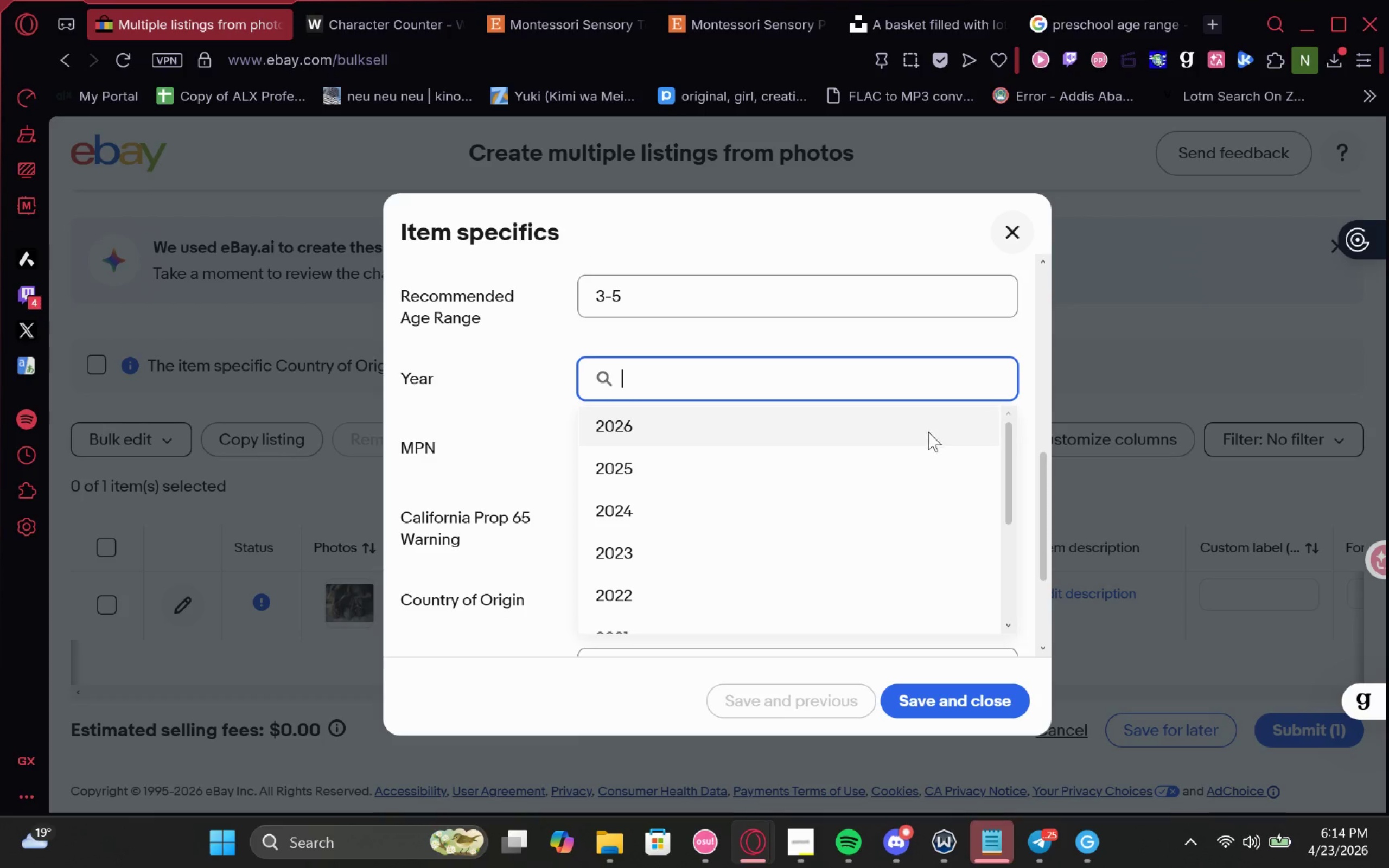 
left_click([927, 432])
 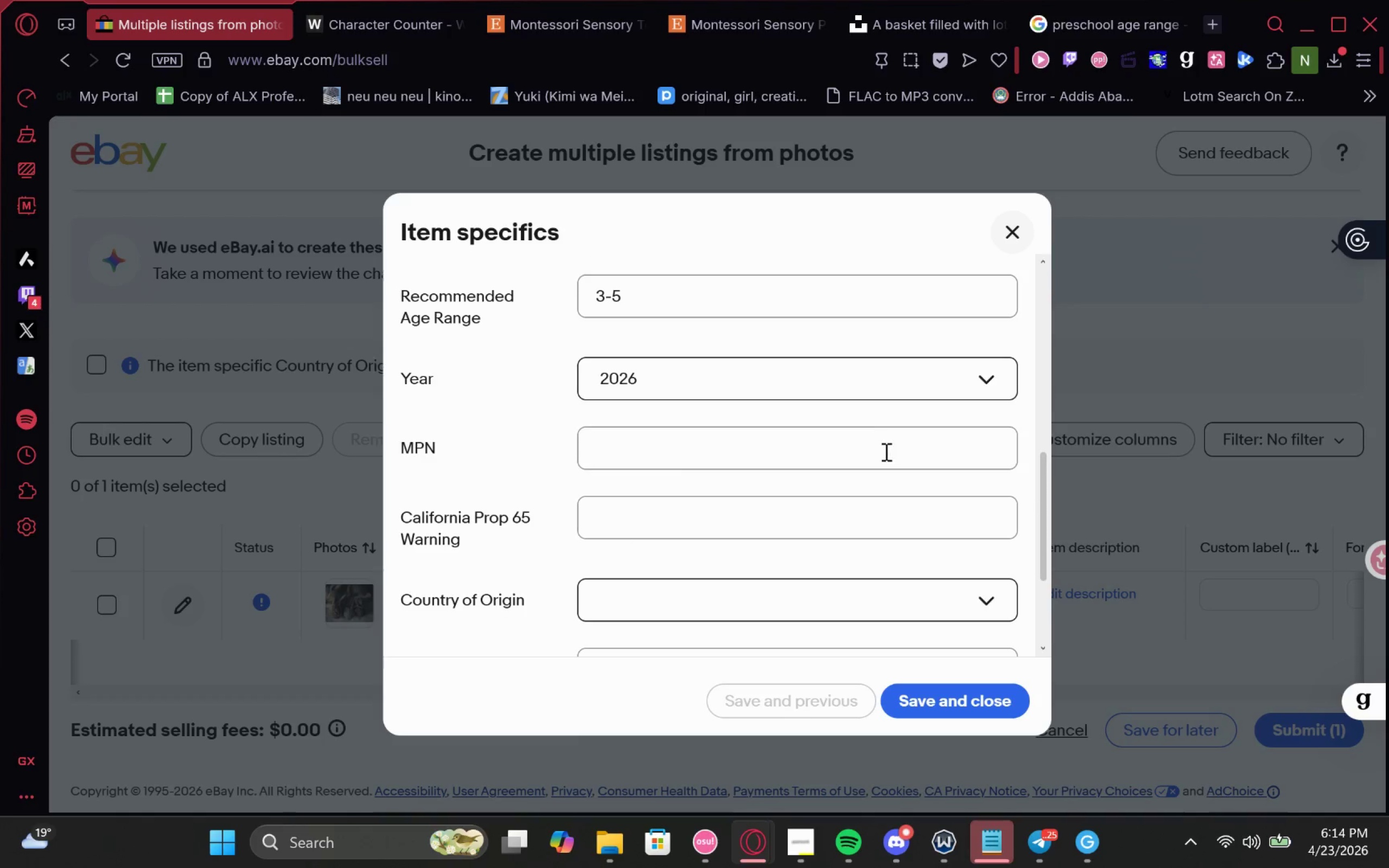 
left_click([885, 451])
 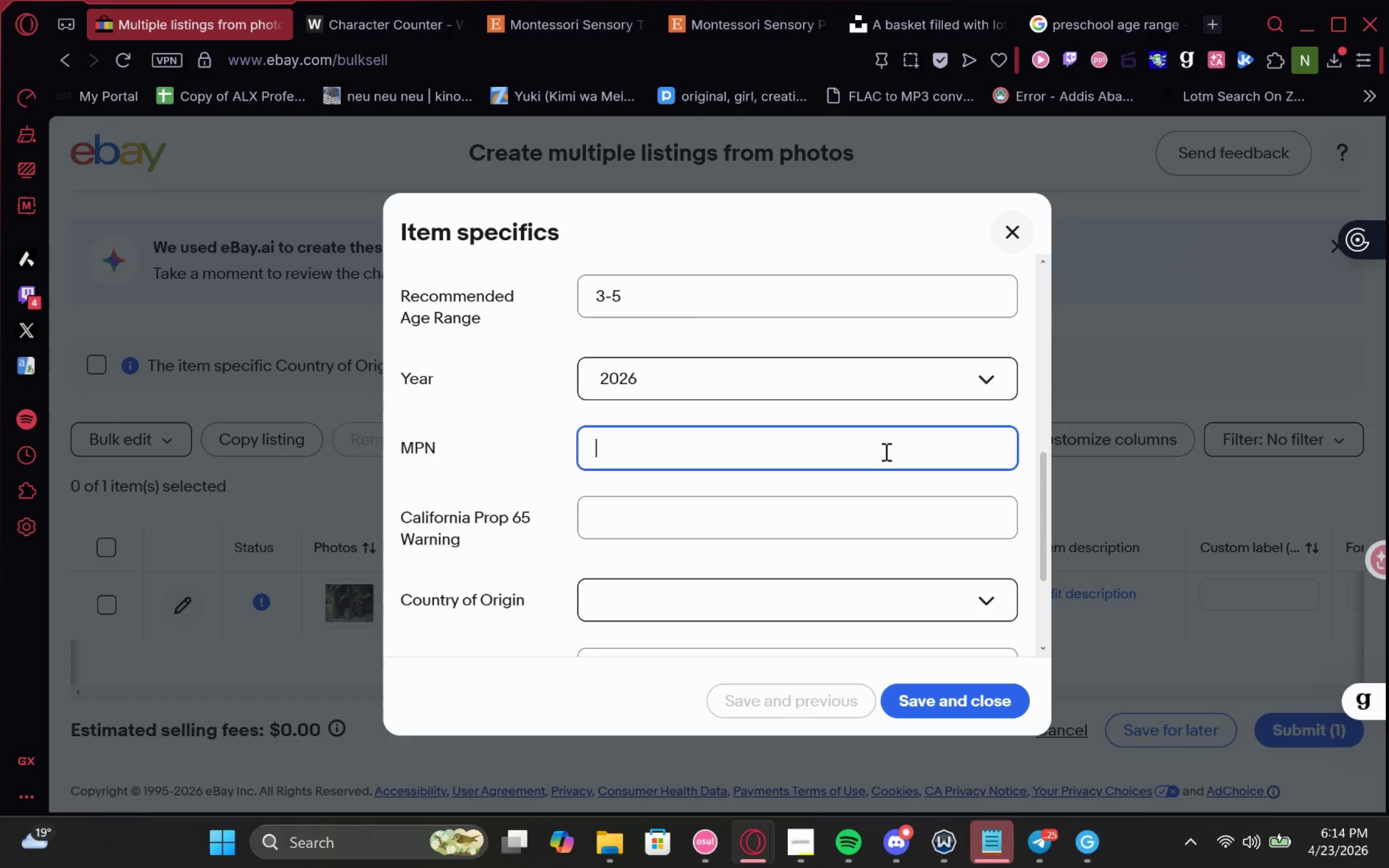 
type(OE-NT-1)
key(Backspace)
type(001)